 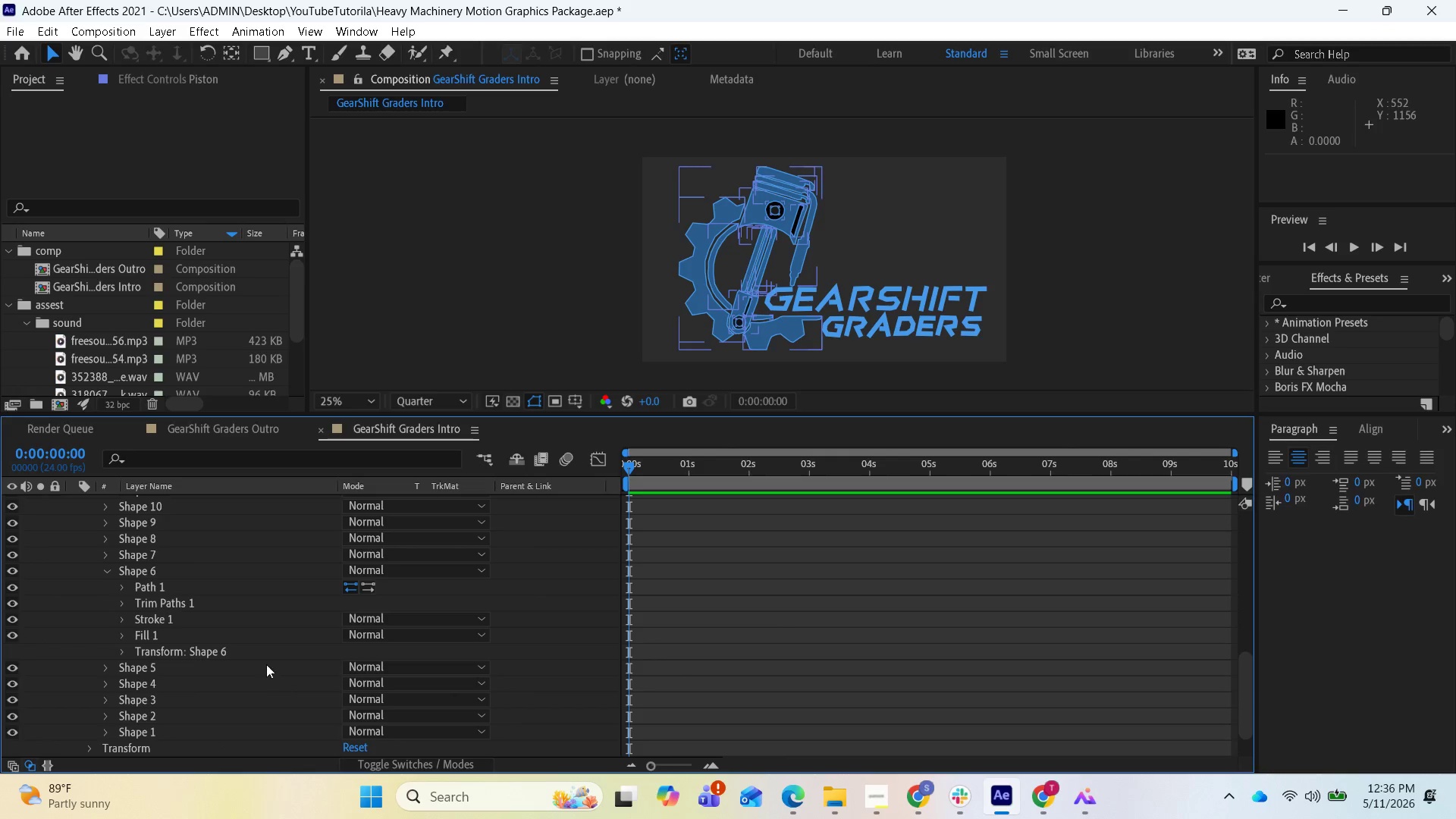 
scroll: coordinate [223, 652], scroll_direction: up, amount: 1.0
 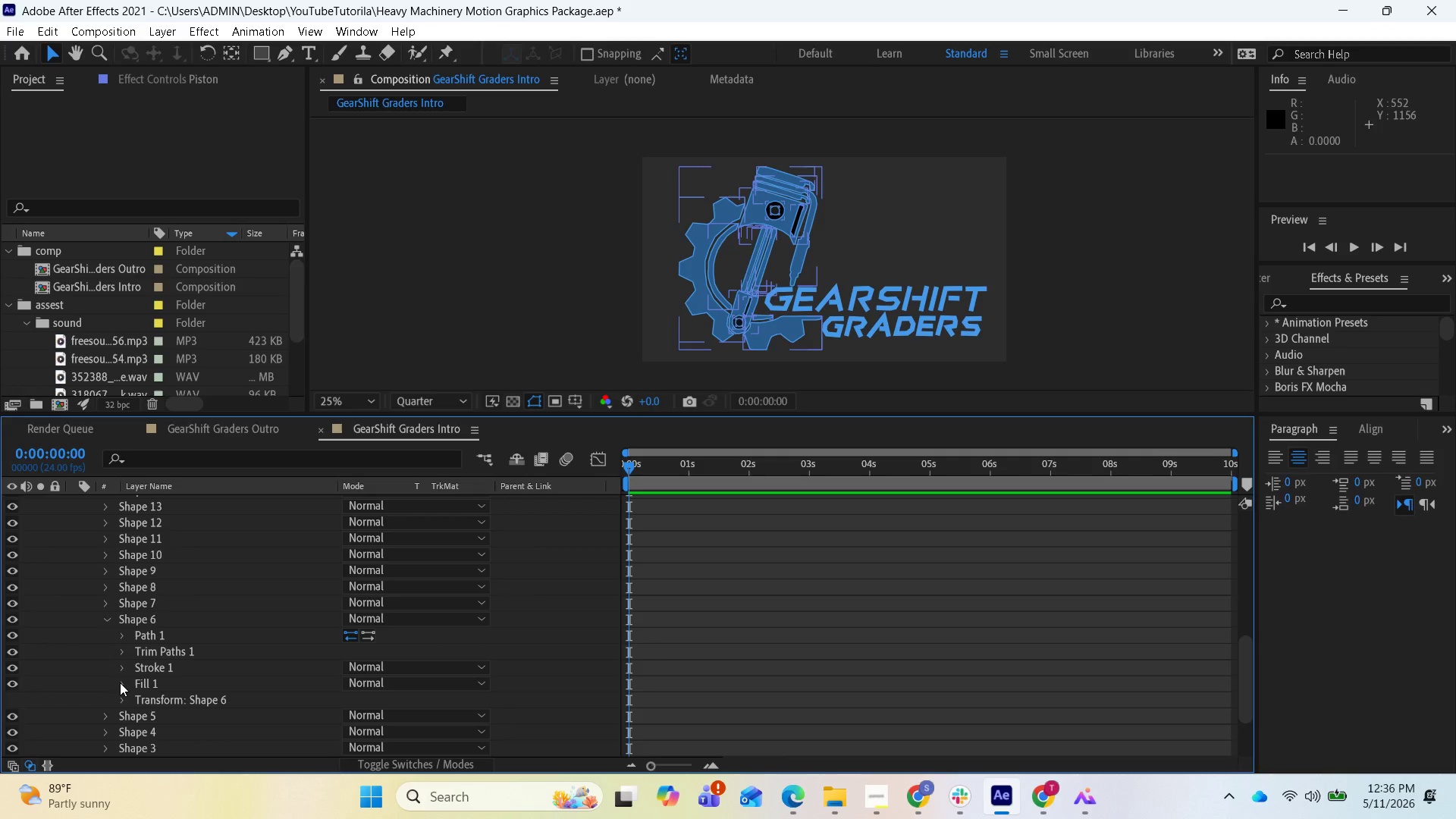 
left_click([120, 682])
 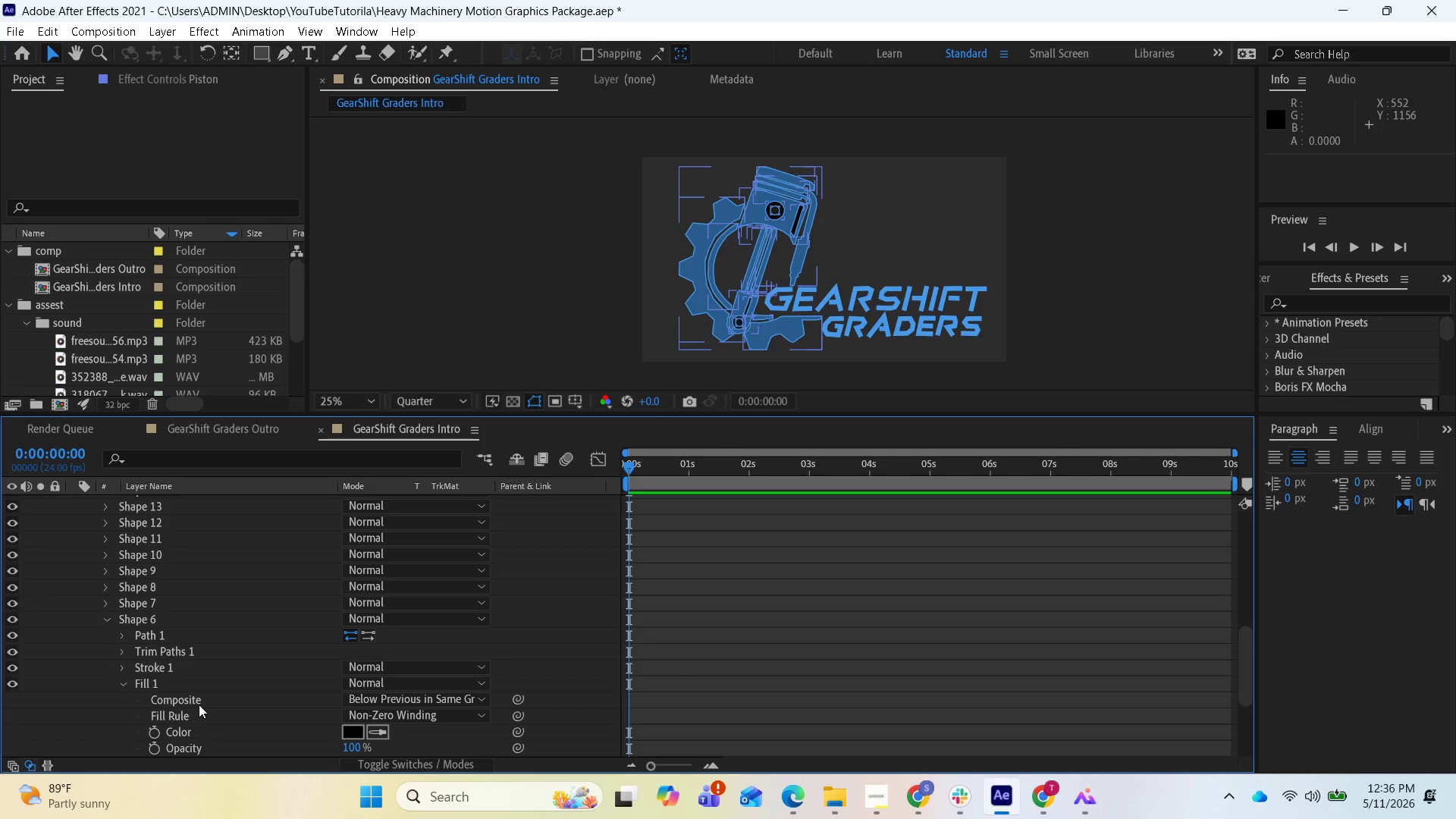 
scroll: coordinate [206, 704], scroll_direction: down, amount: 1.0
 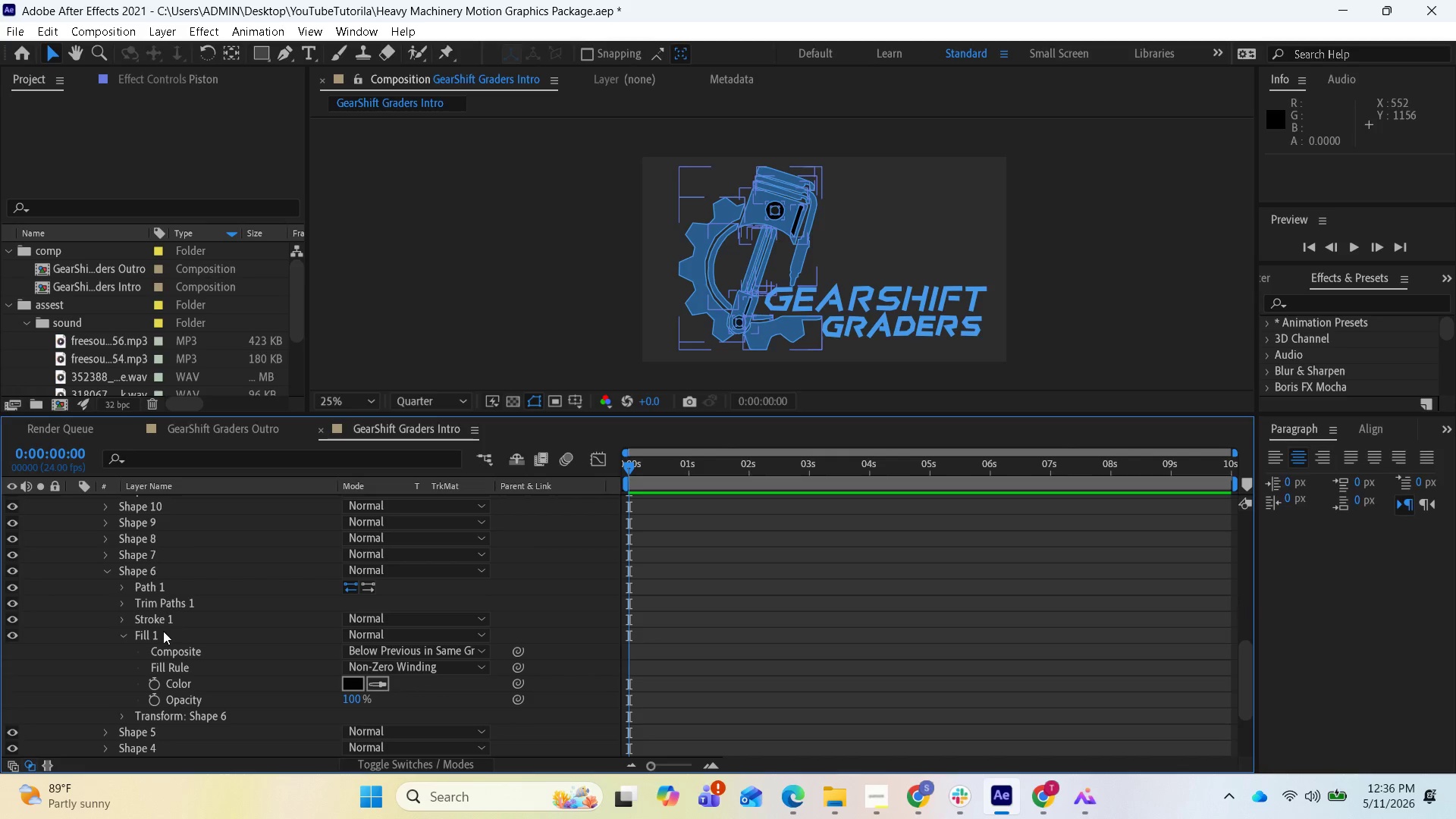 
left_click([162, 639])
 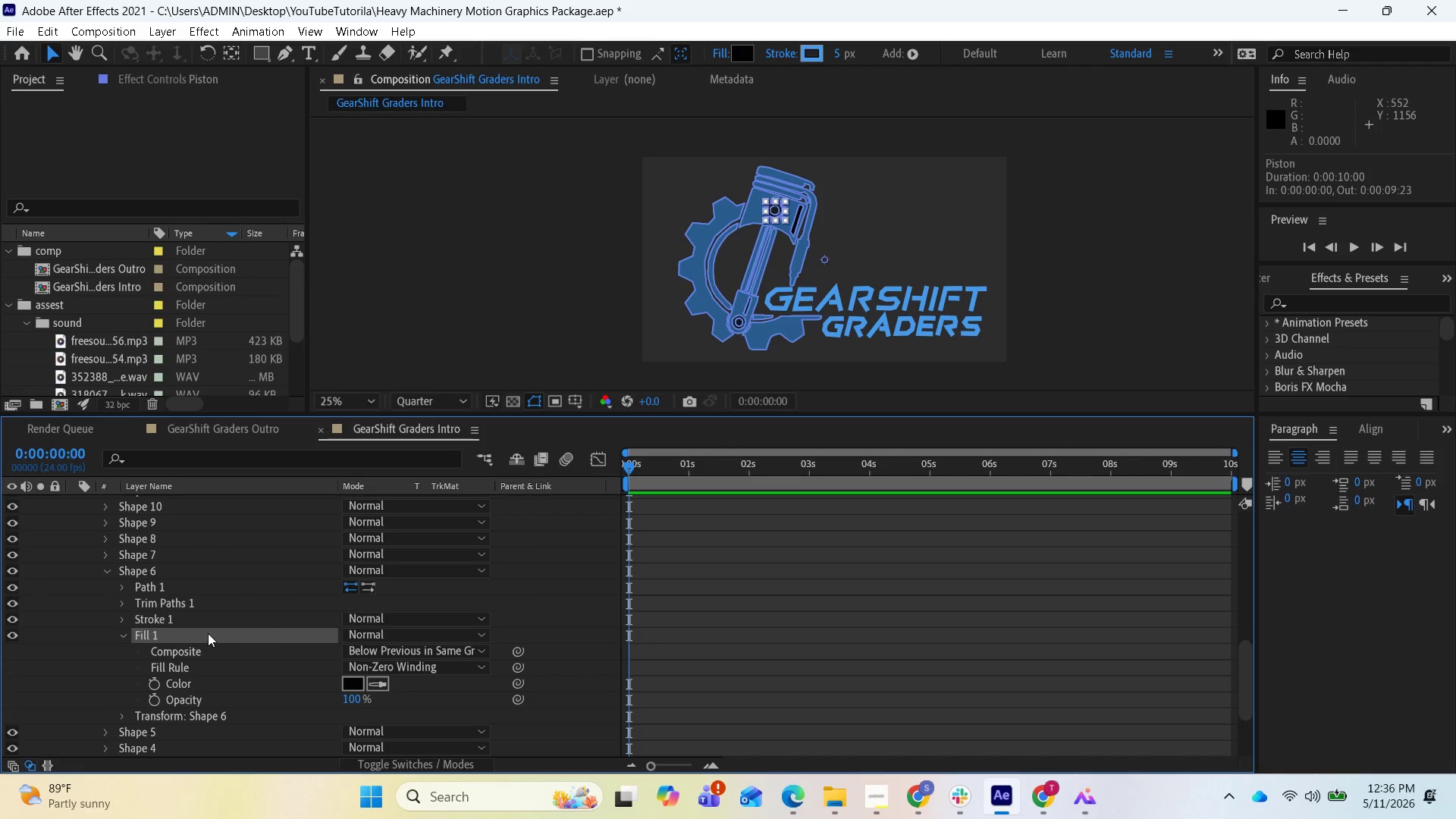 
left_click([183, 620])
 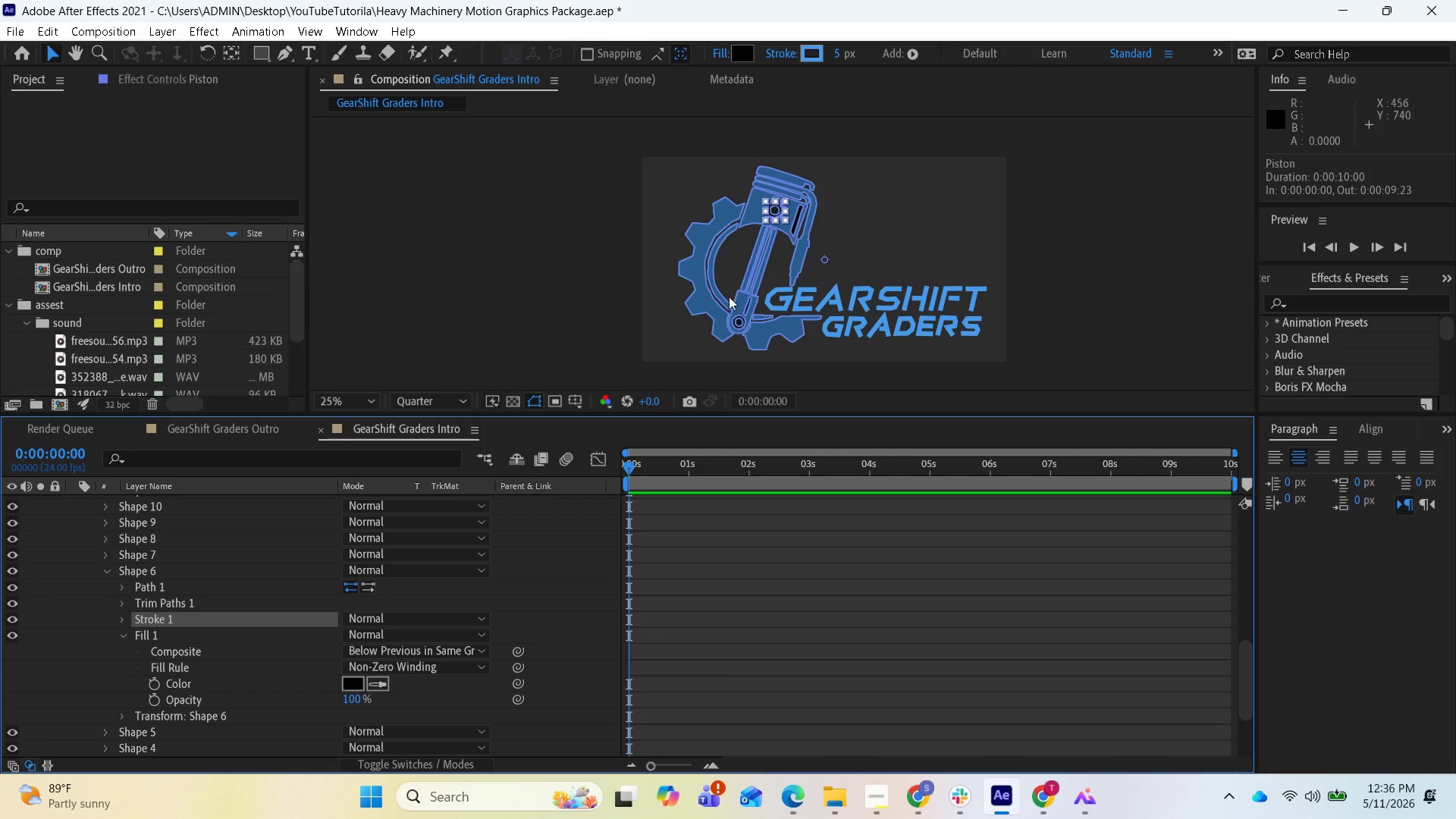 
left_click([697, 297])
 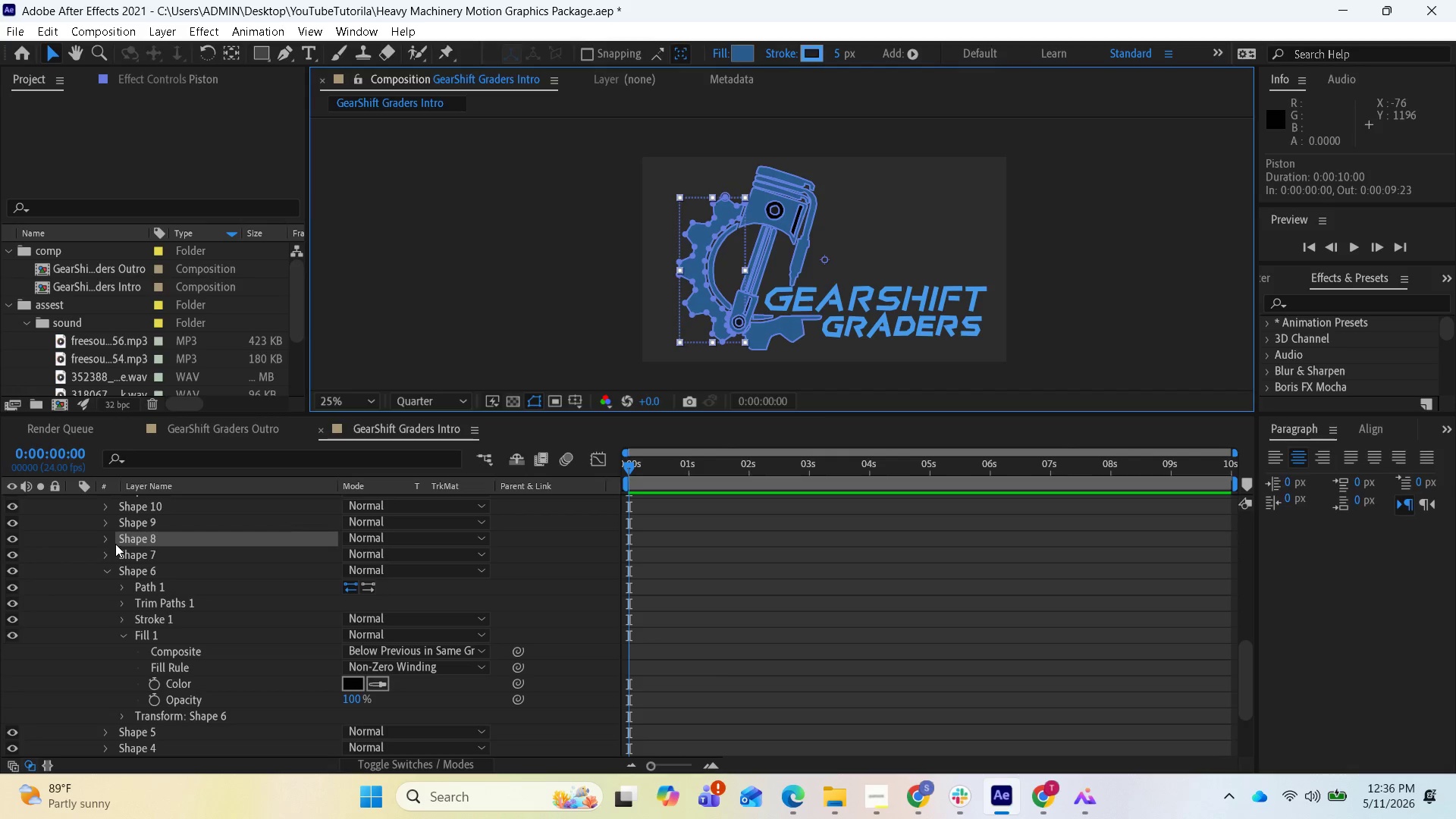 
left_click([104, 540])
 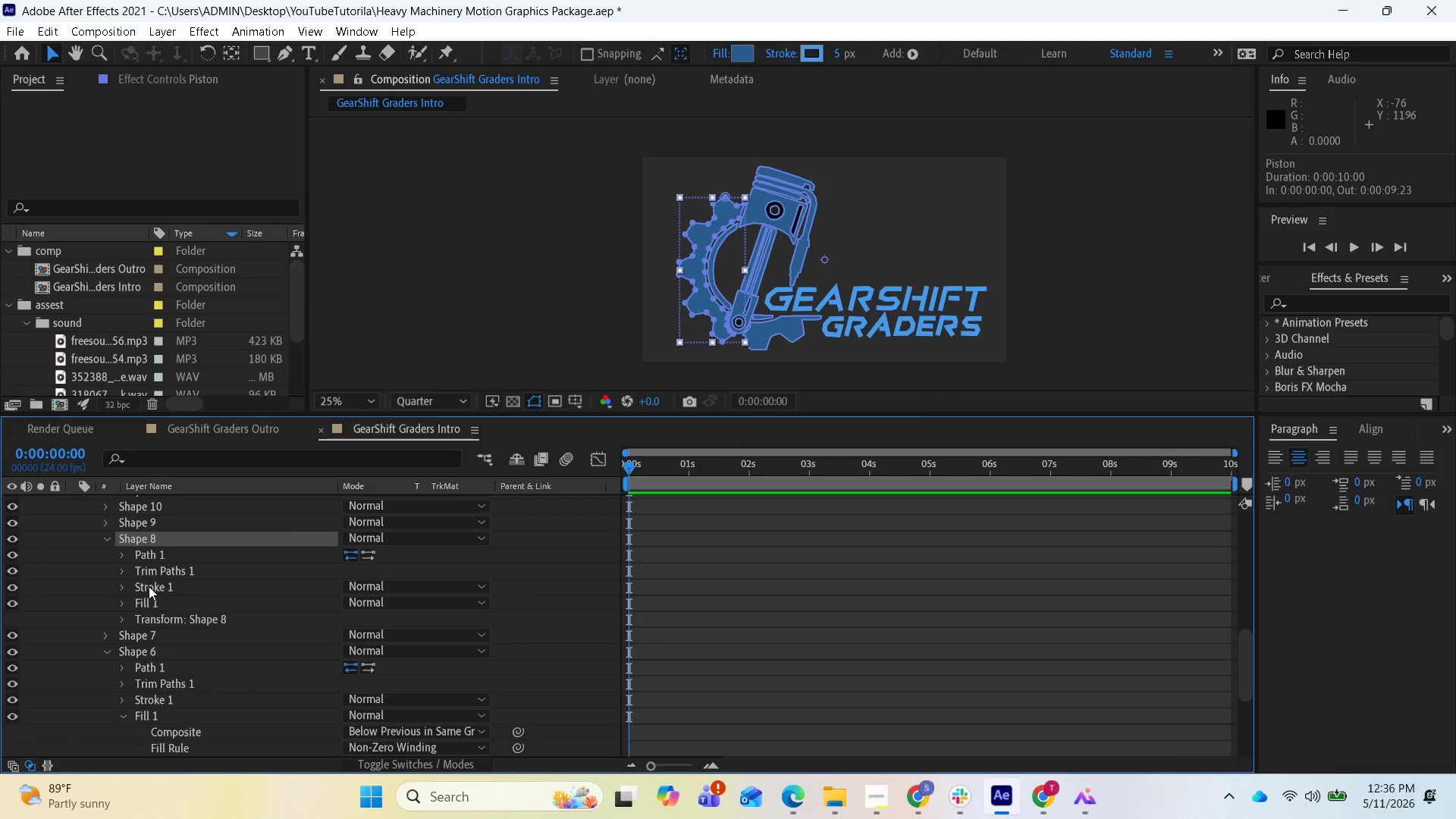 
left_click([150, 587])
 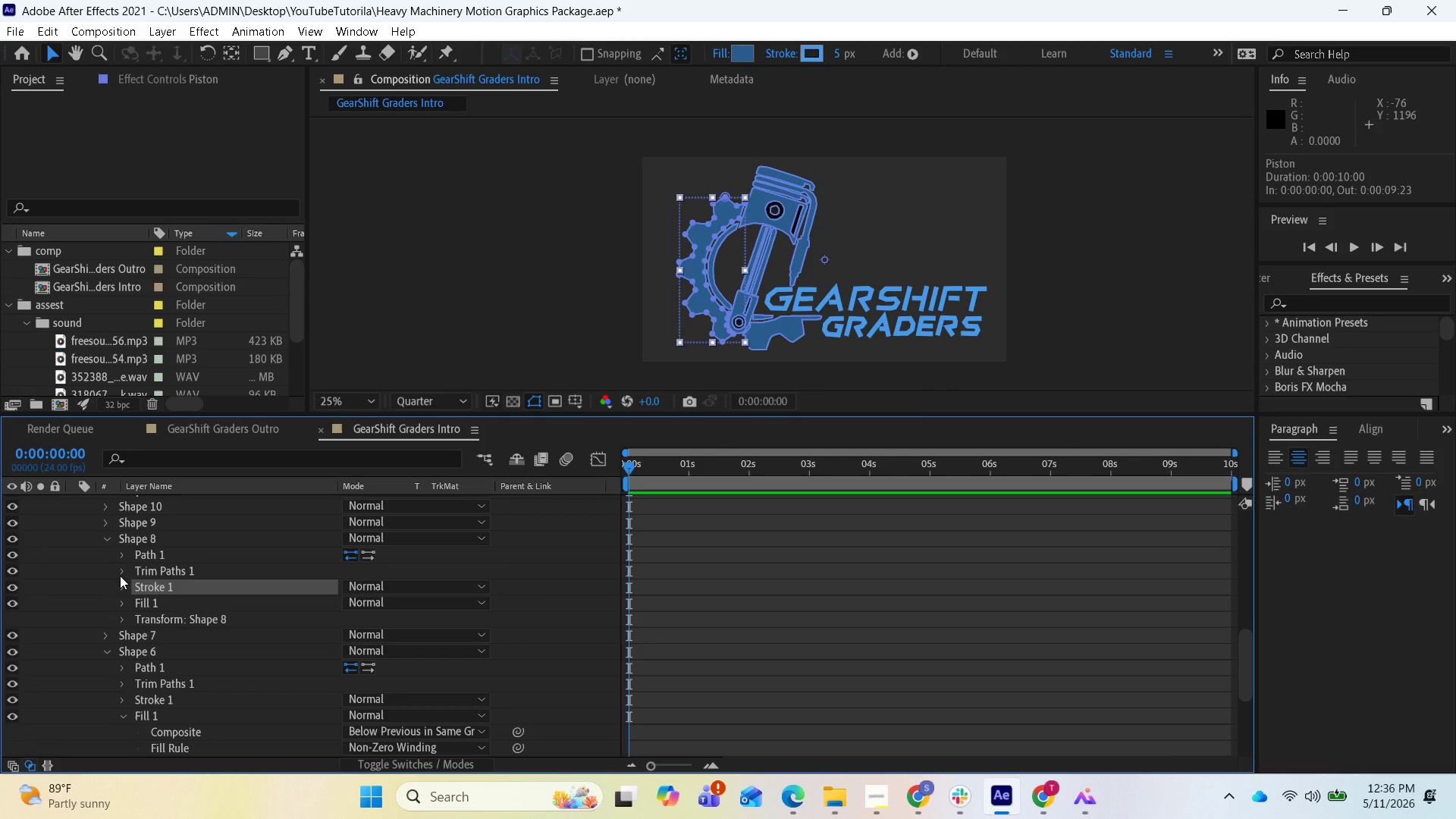 
left_click([121, 576])
 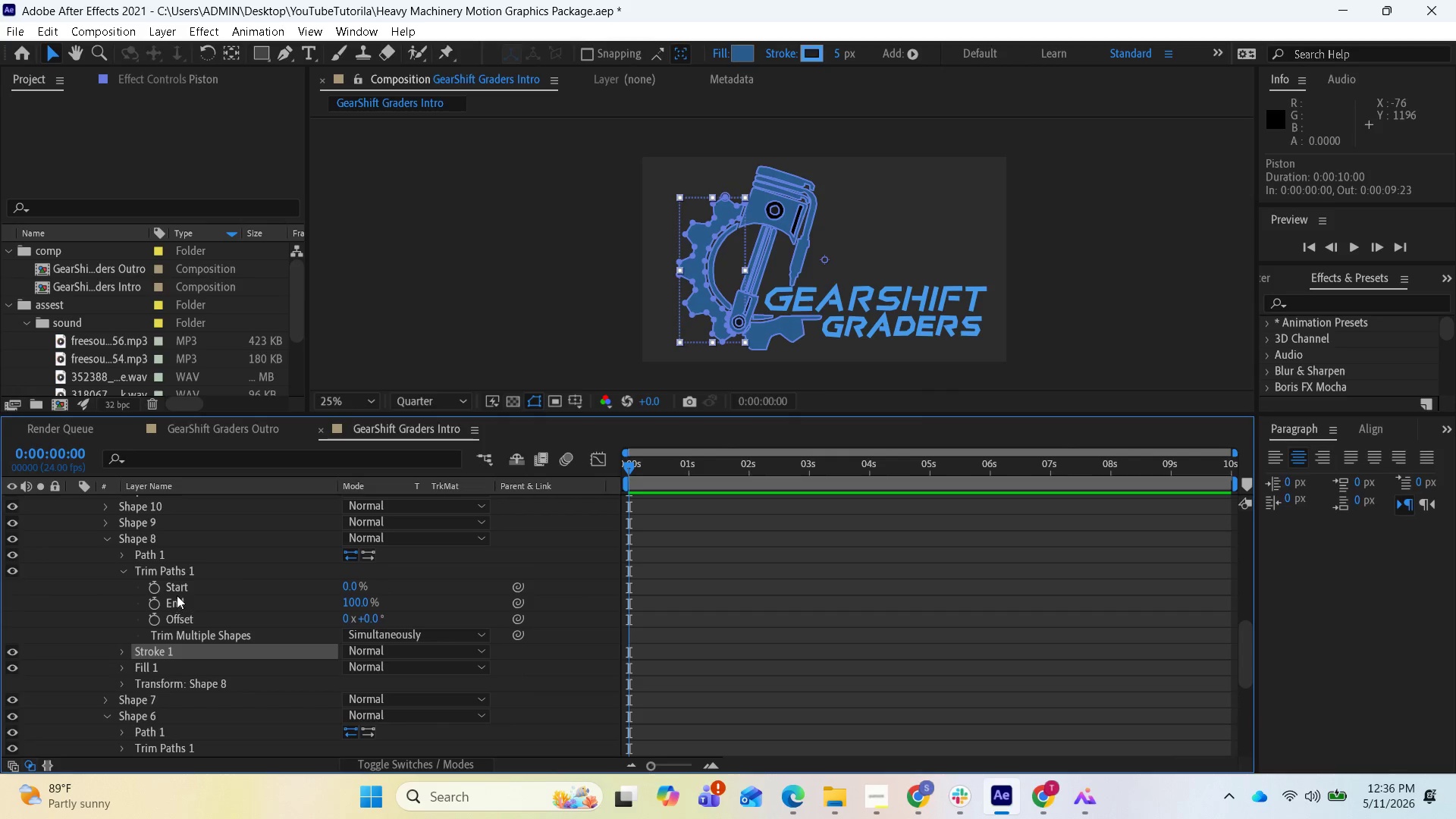 
left_click([178, 592])
 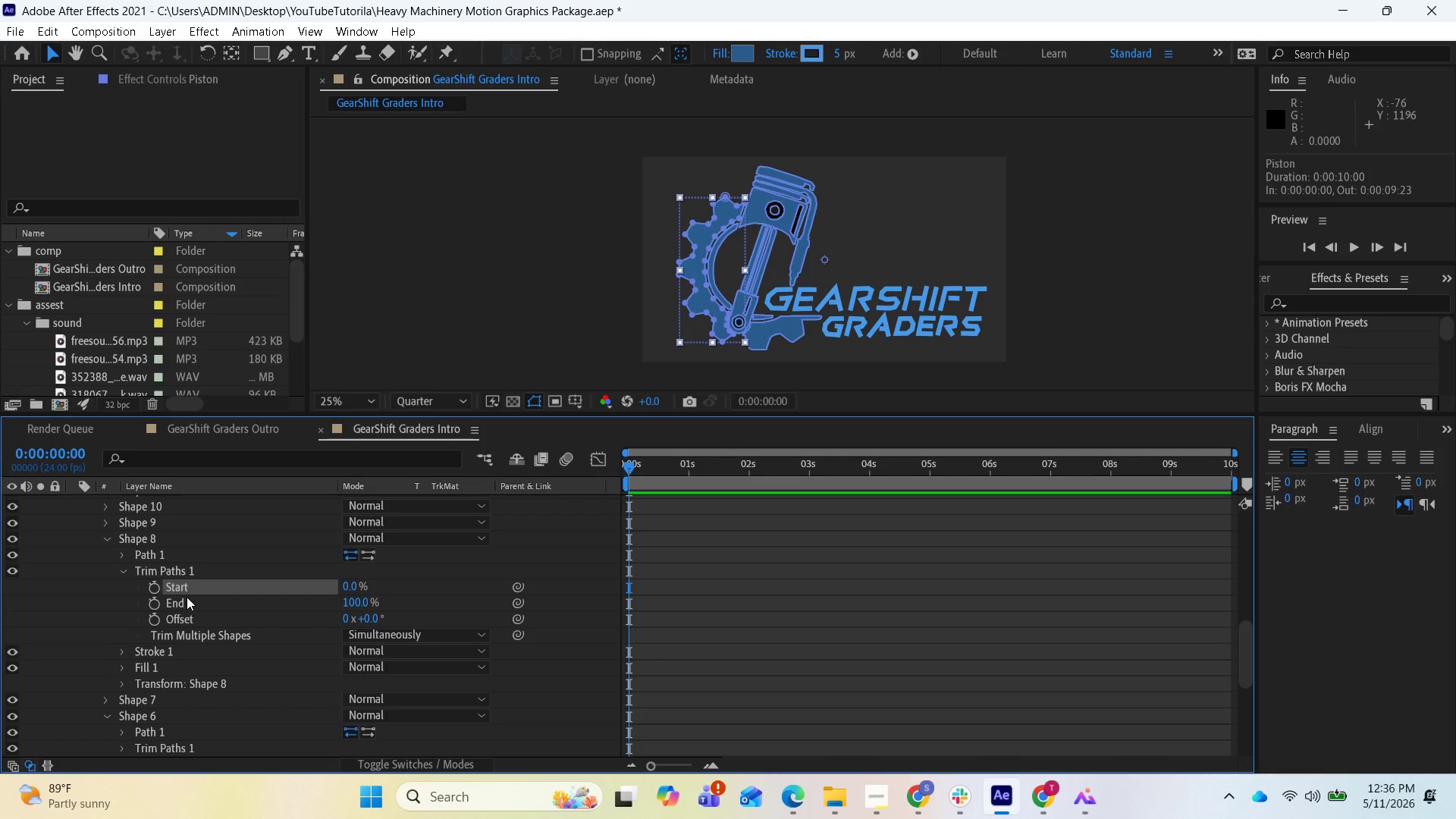 
hold_key(key=ShiftLeft, duration=1.03)
left_click([180, 599])
 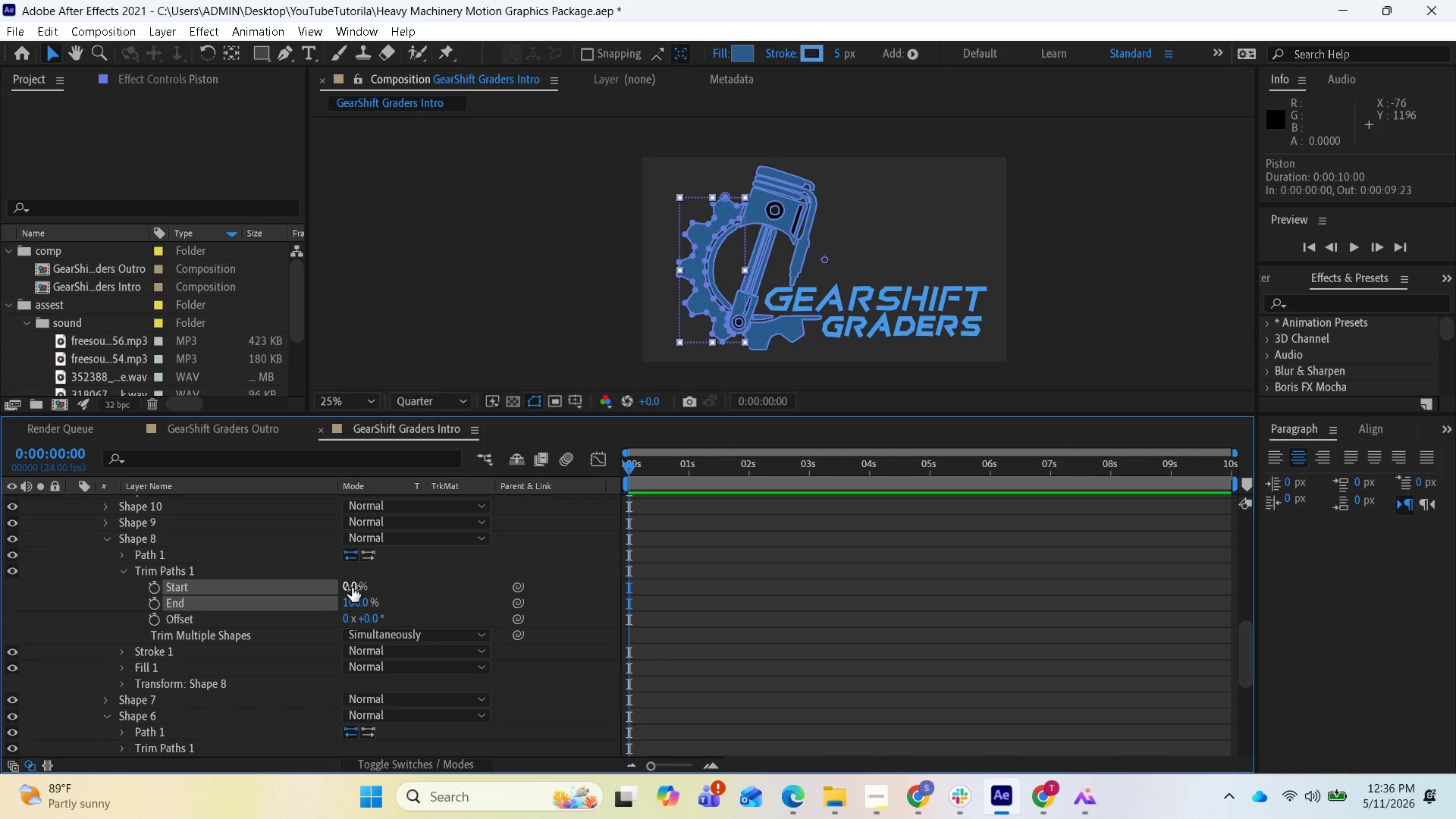 
left_click([352, 588])
 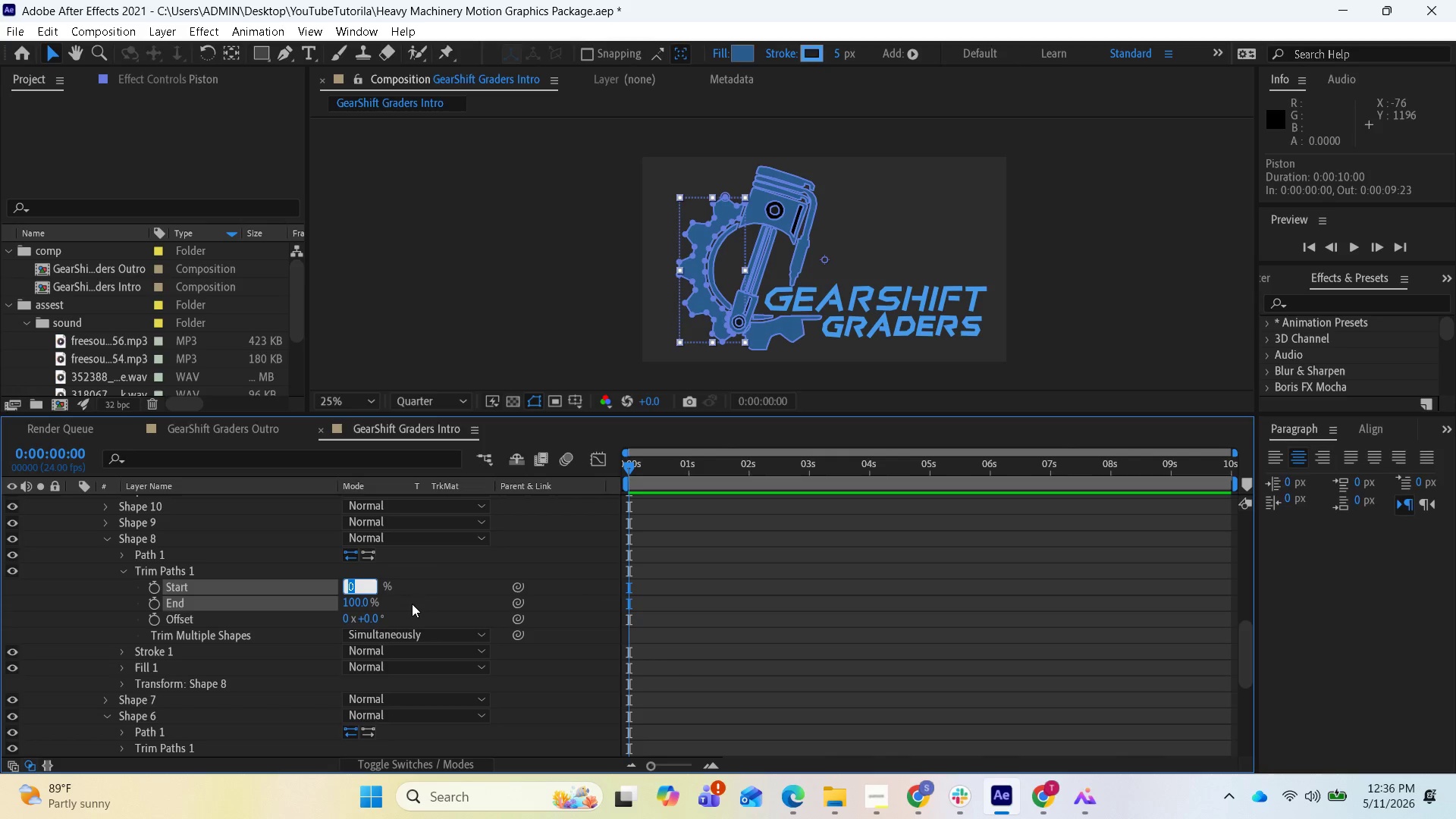 
type(50)
 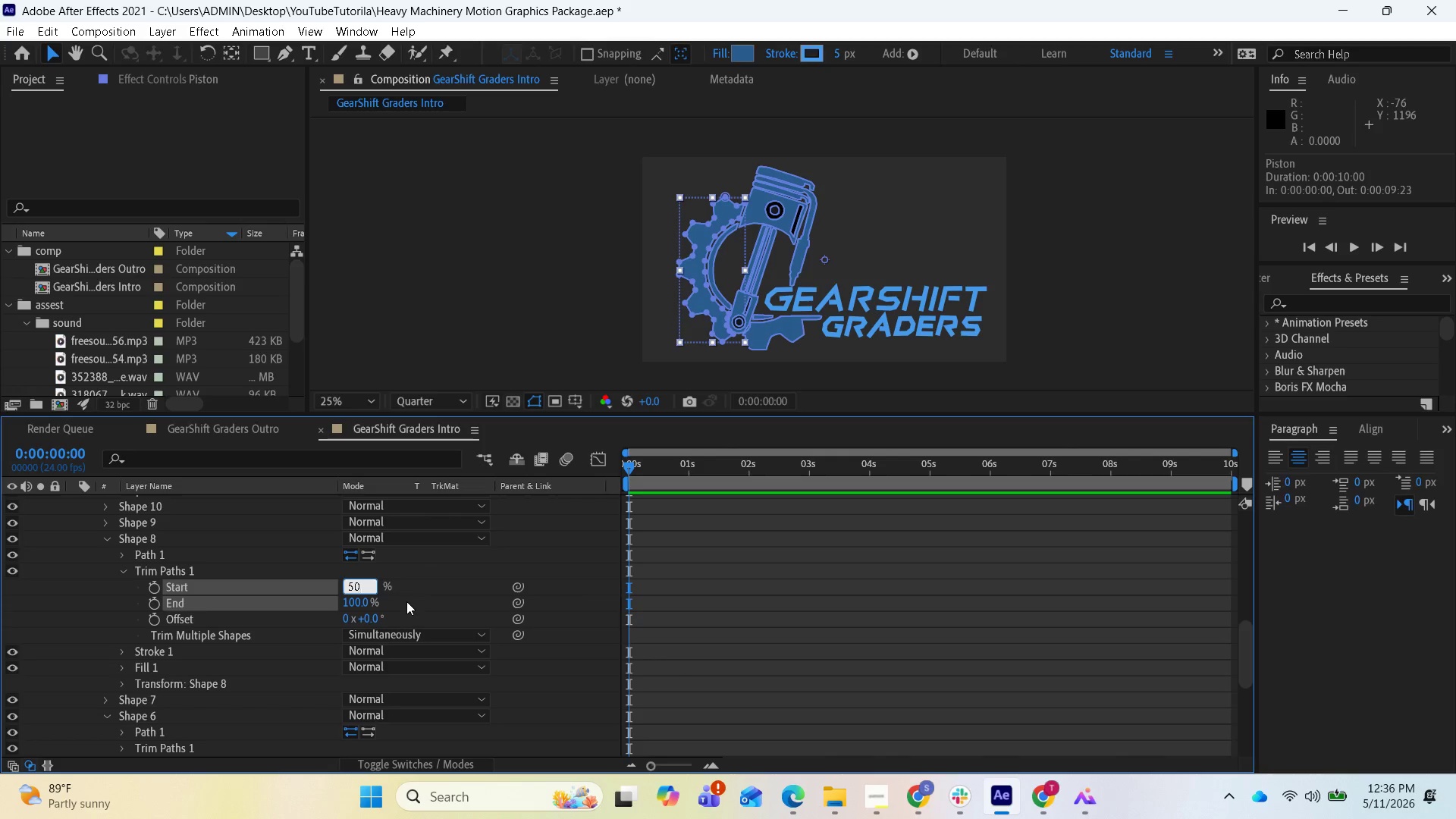 
key(Enter)
 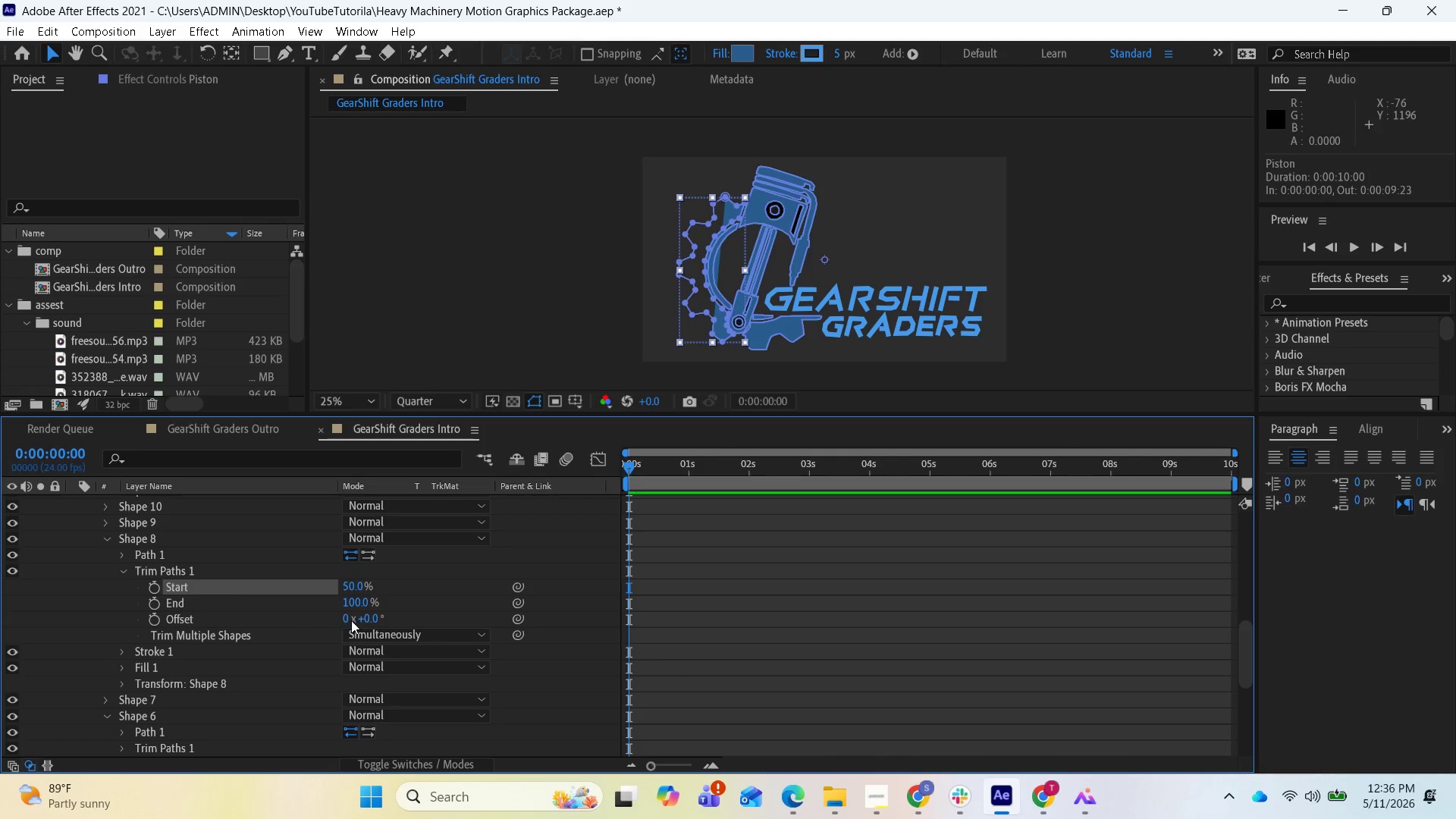 
left_click([356, 605])
 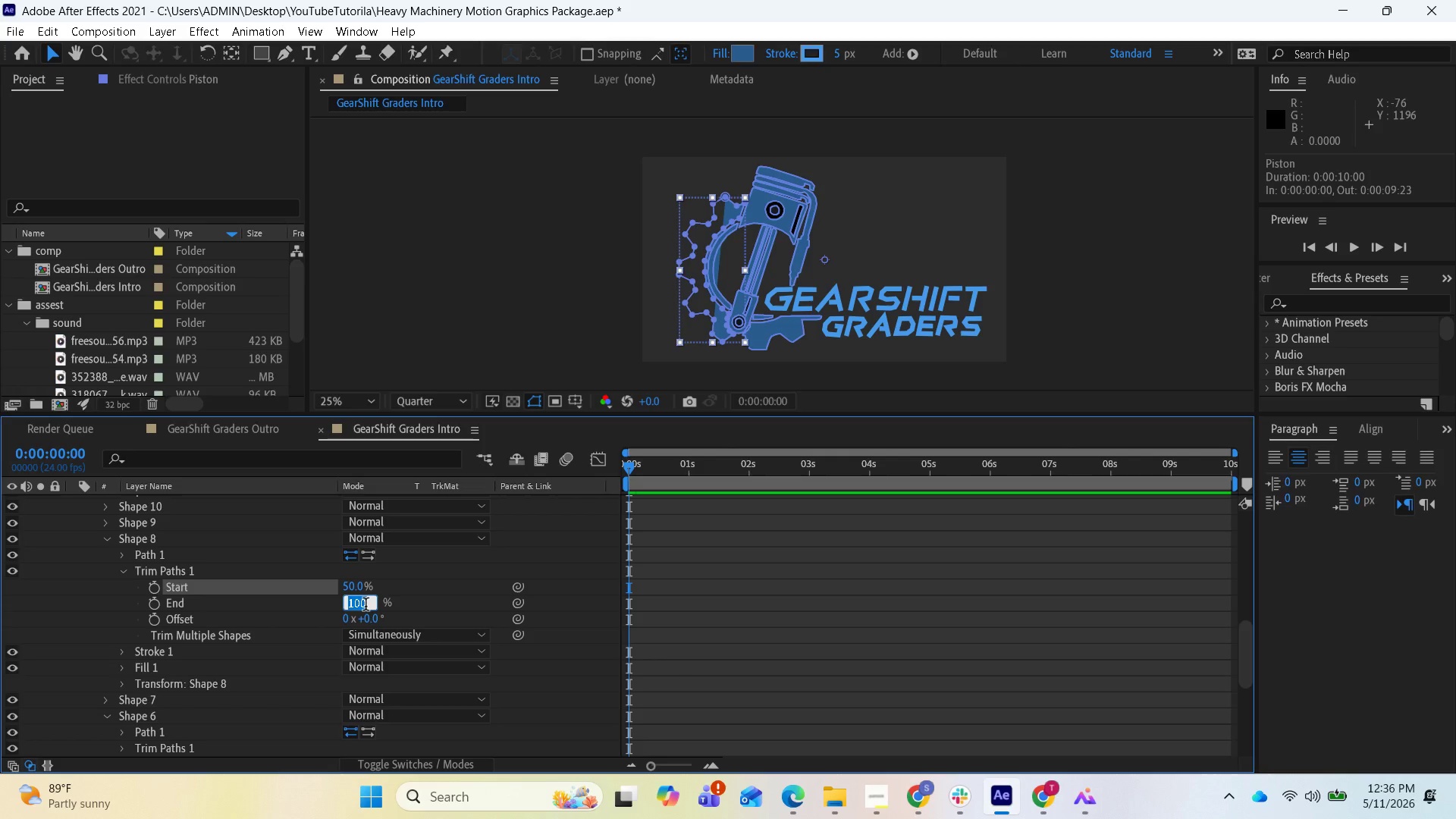 
type(50)
 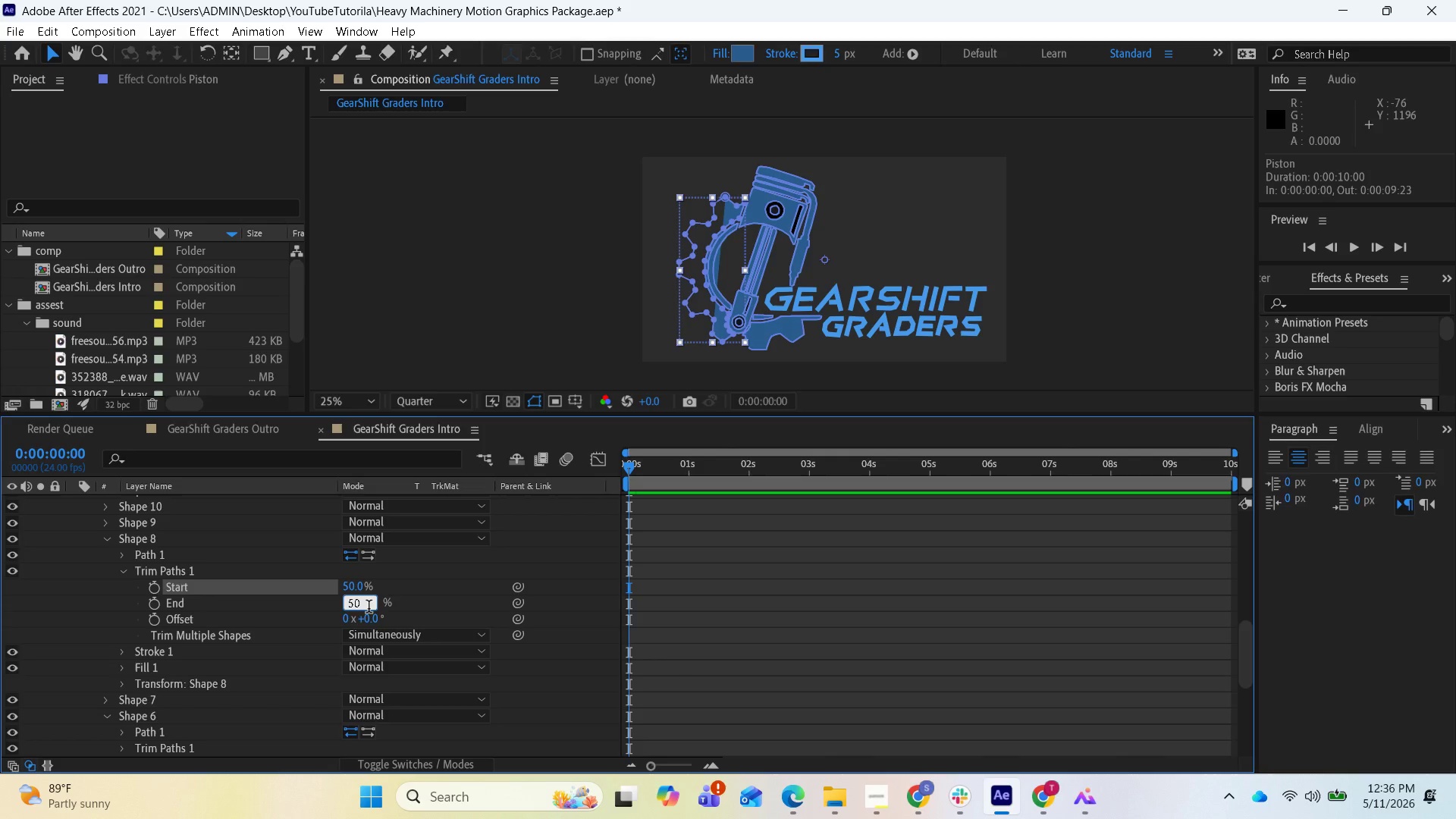 
key(Enter)
 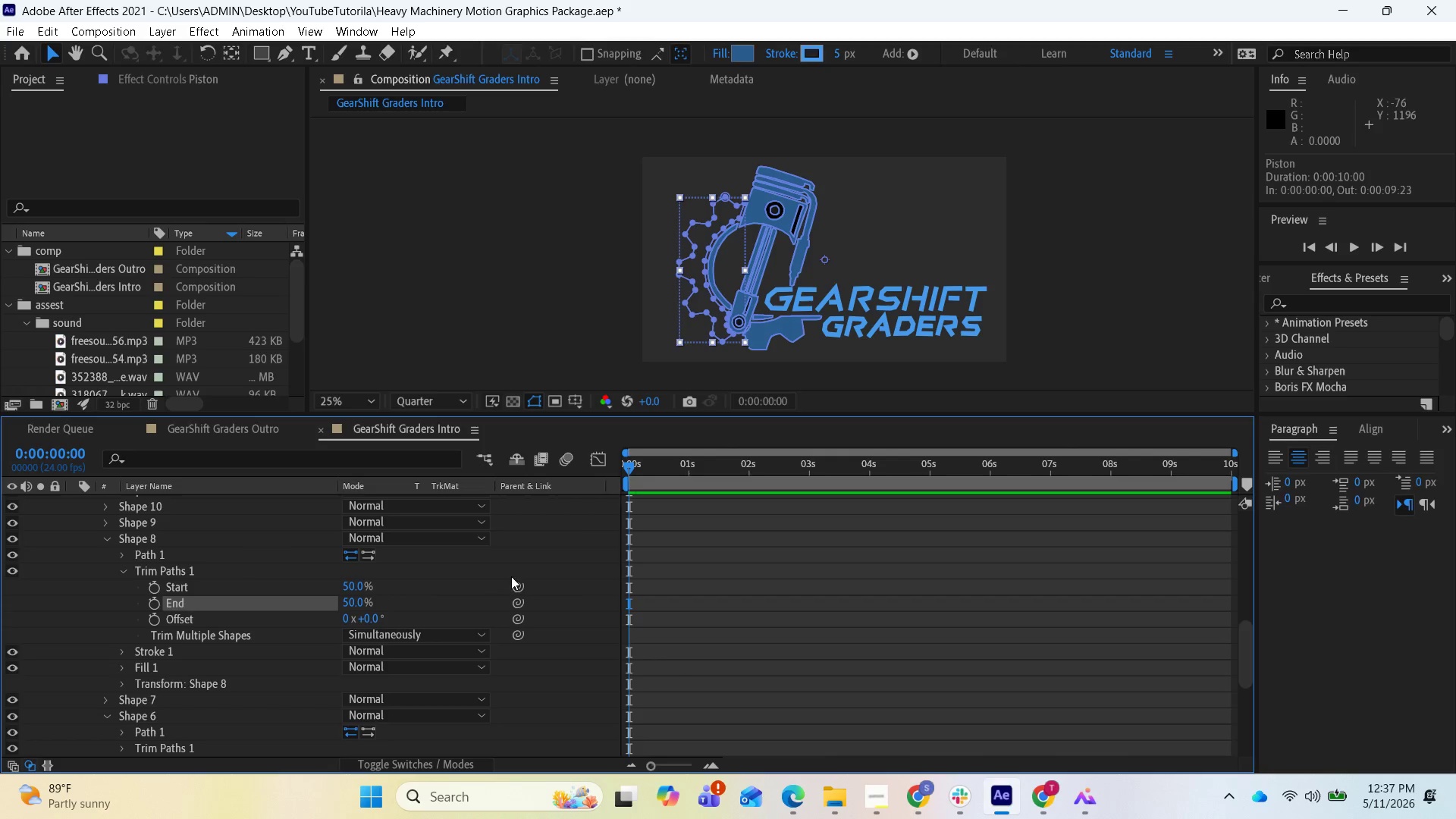 
wait(6.77)
 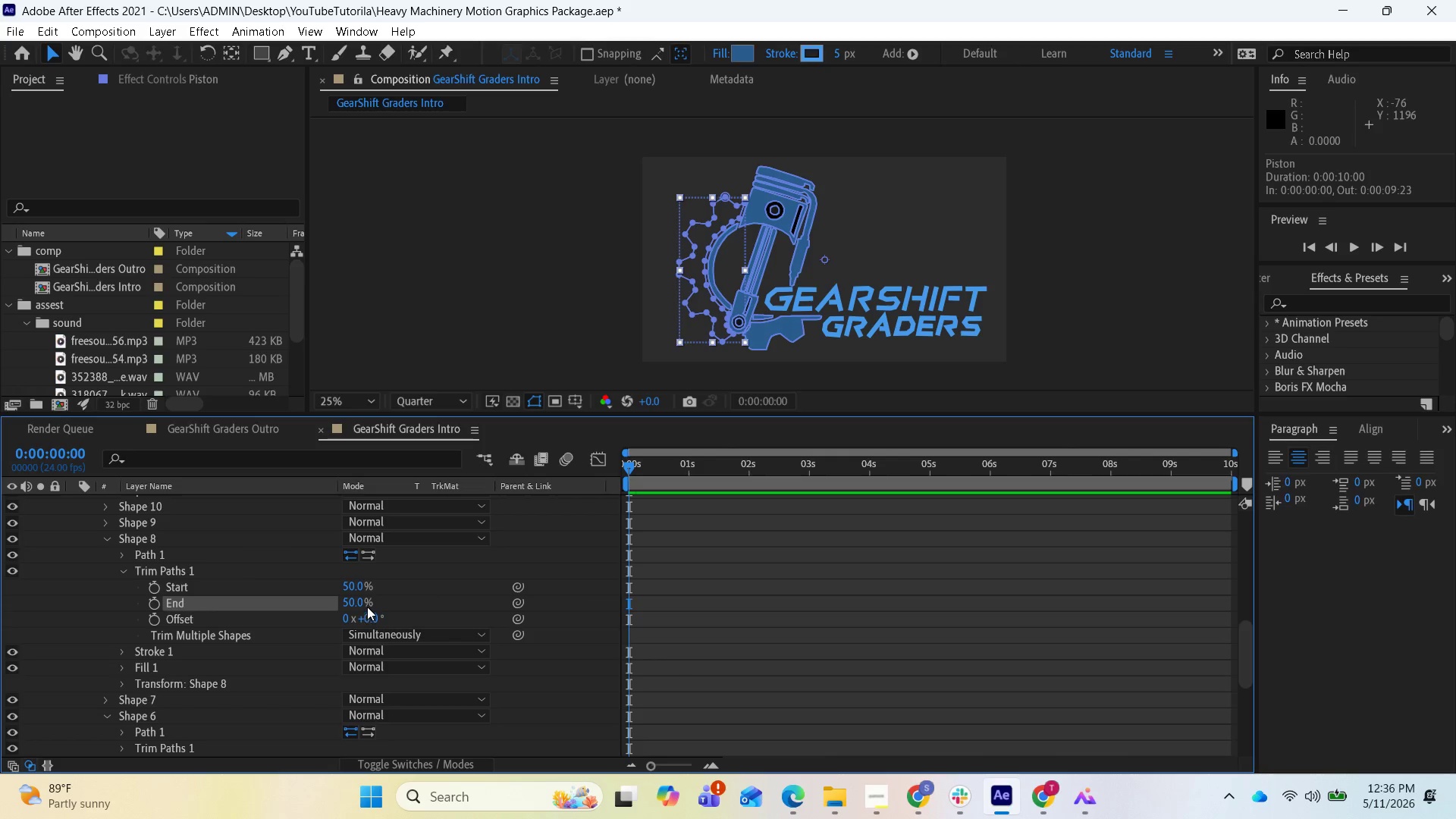 
scroll: coordinate [720, 365], scroll_direction: up, amount: 1.0
 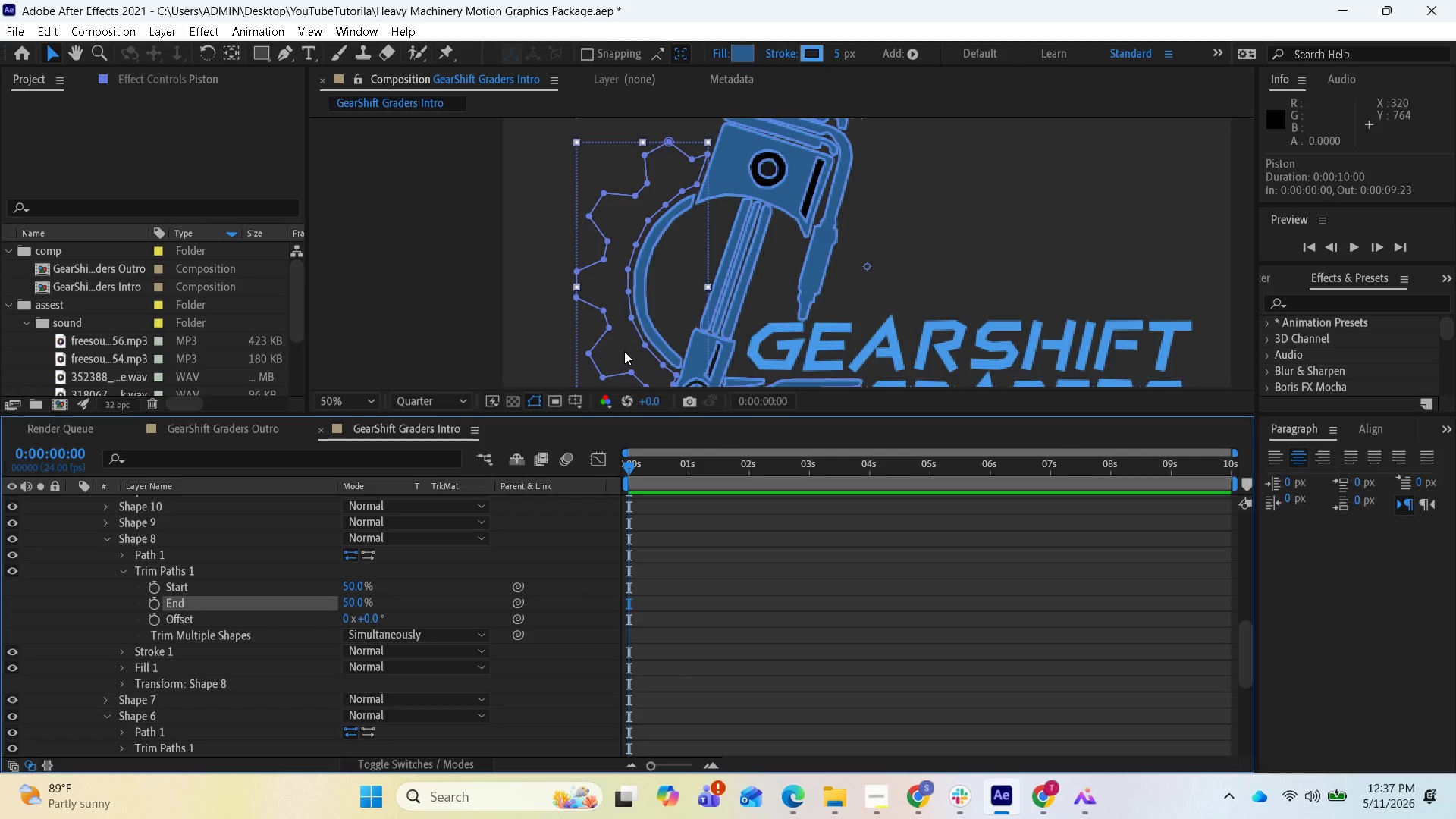 
wait(5.57)
 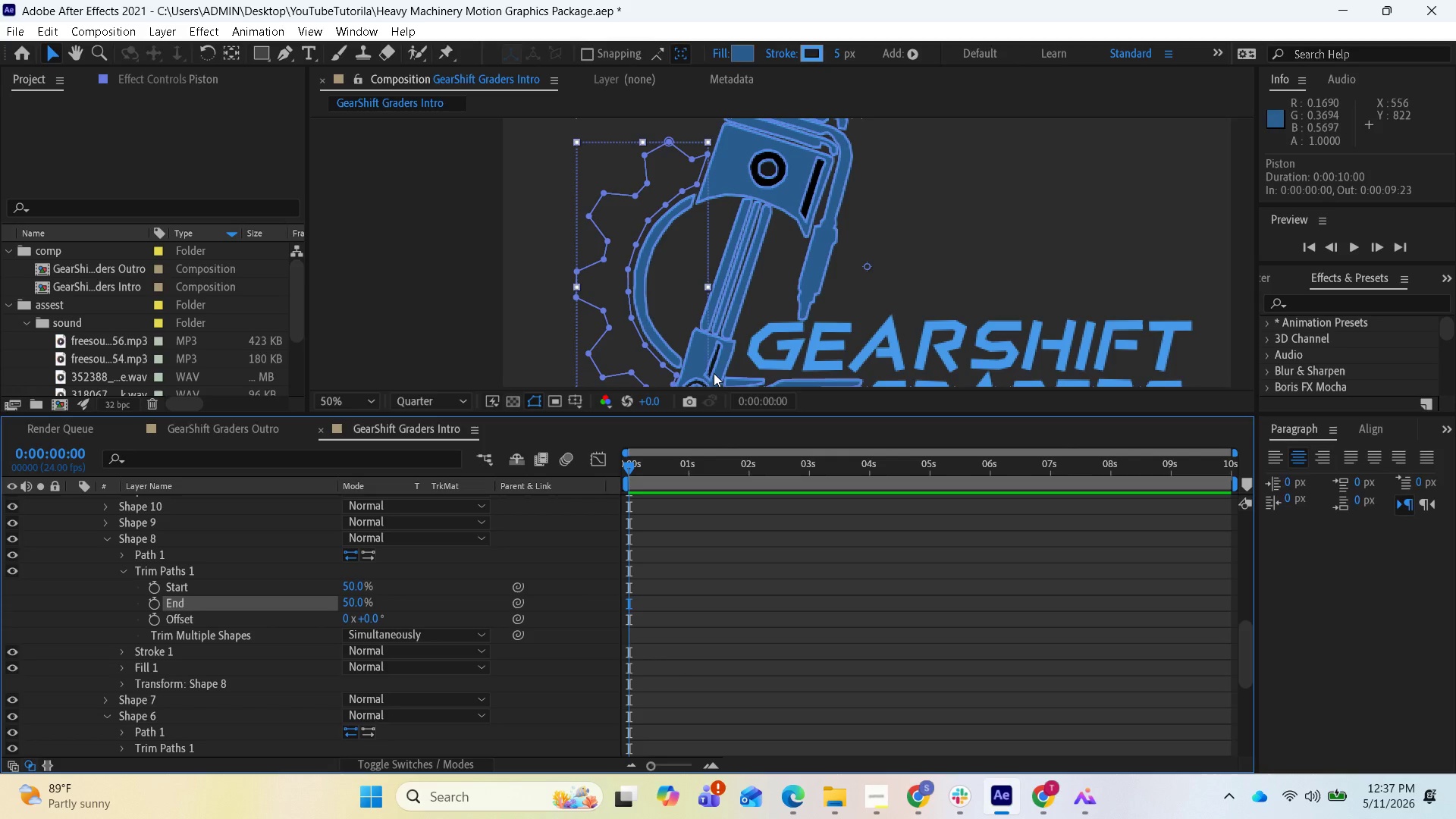 
left_click_drag(start_coordinate=[348, 604], to_coordinate=[353, 606])
 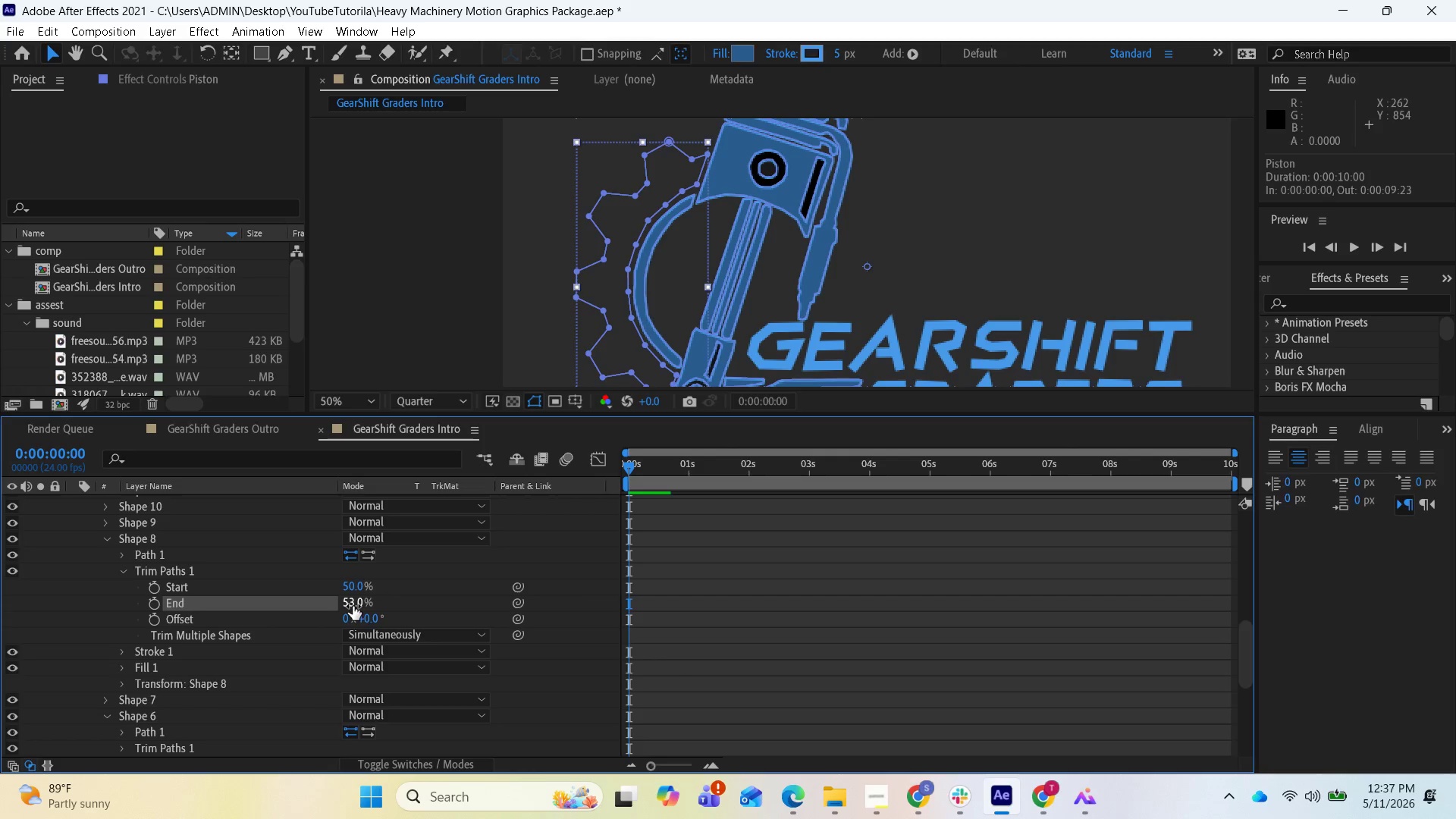 
left_click([353, 606])
 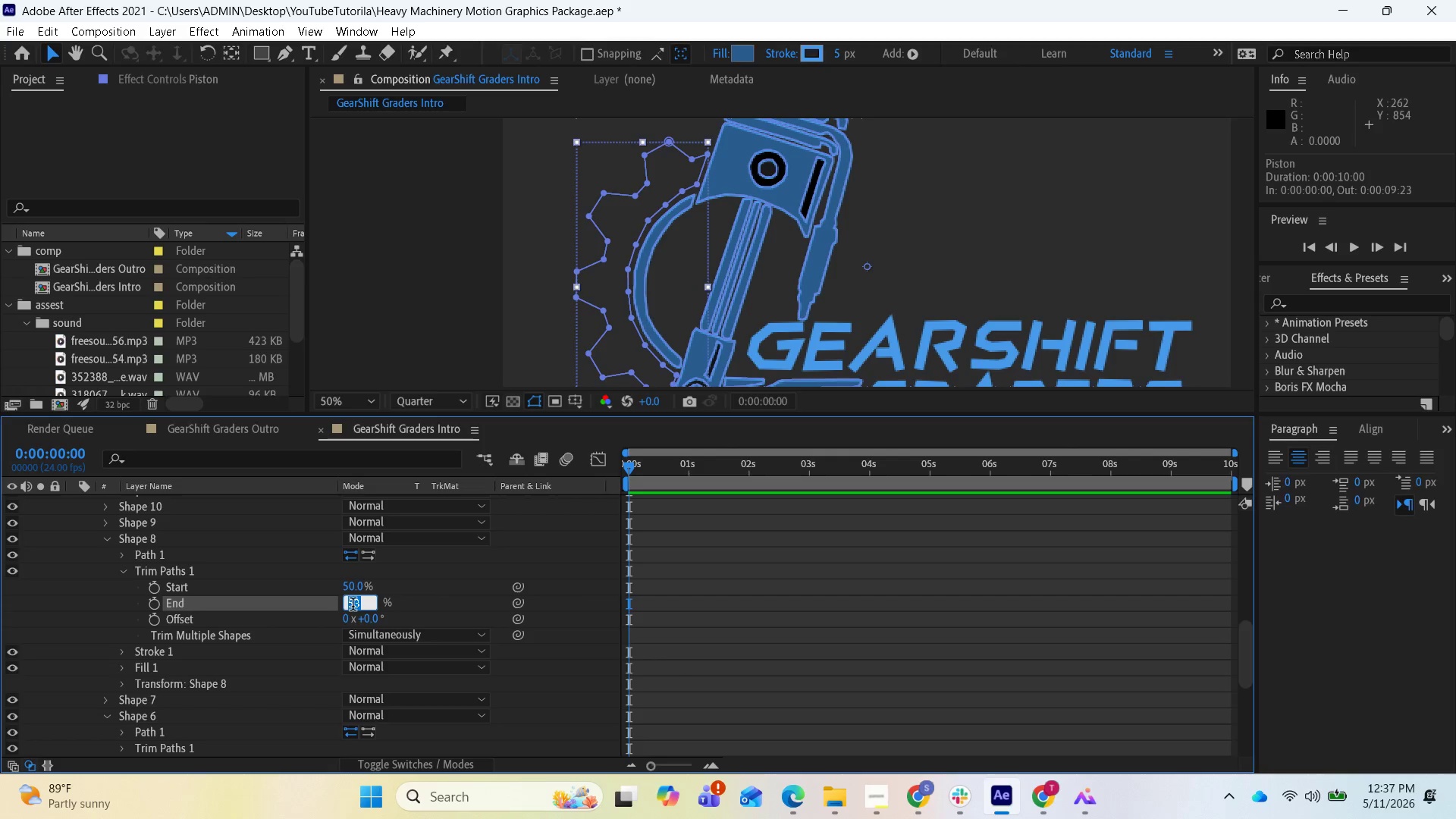 
type(50)
 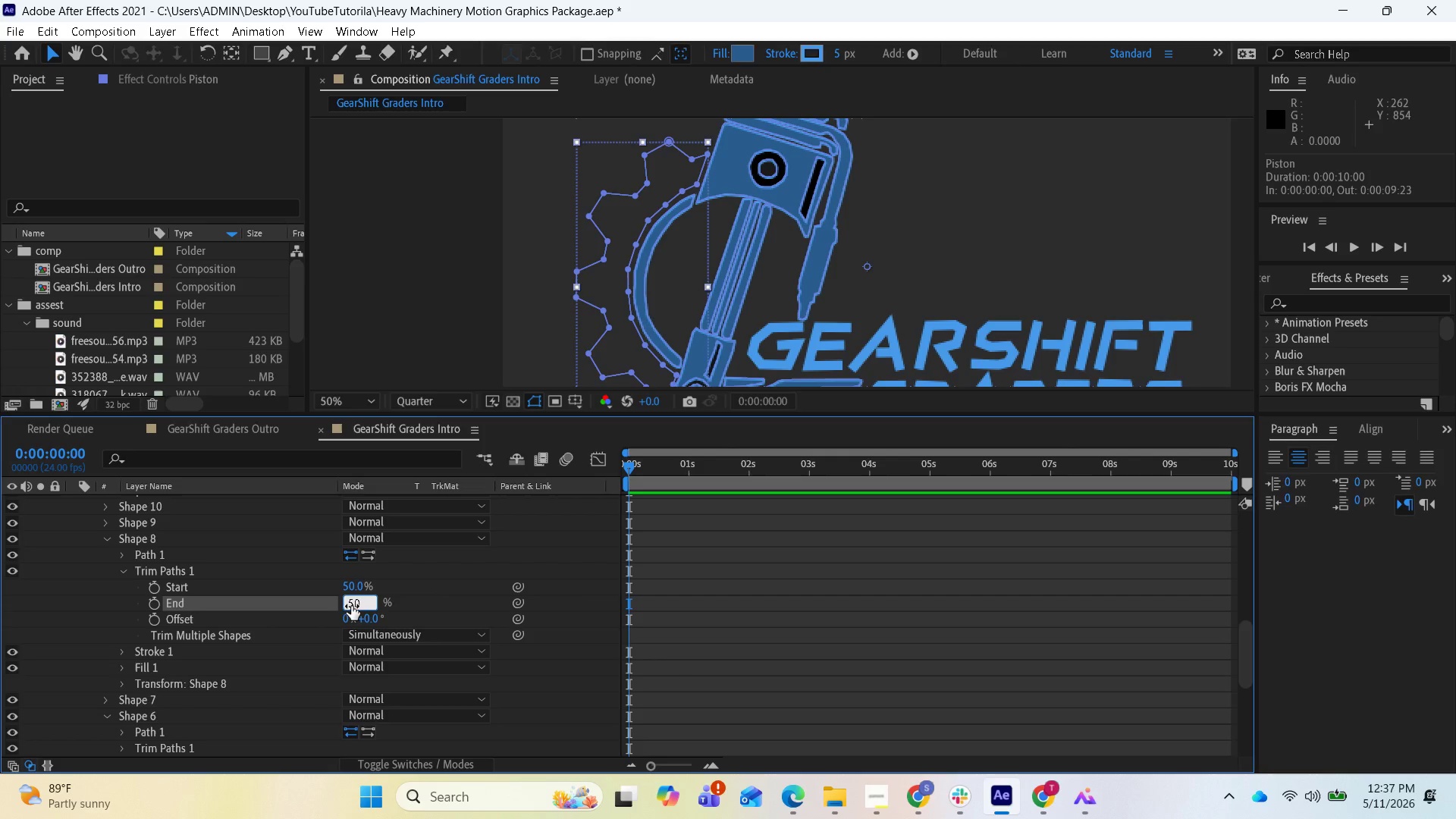 
key(Enter)
 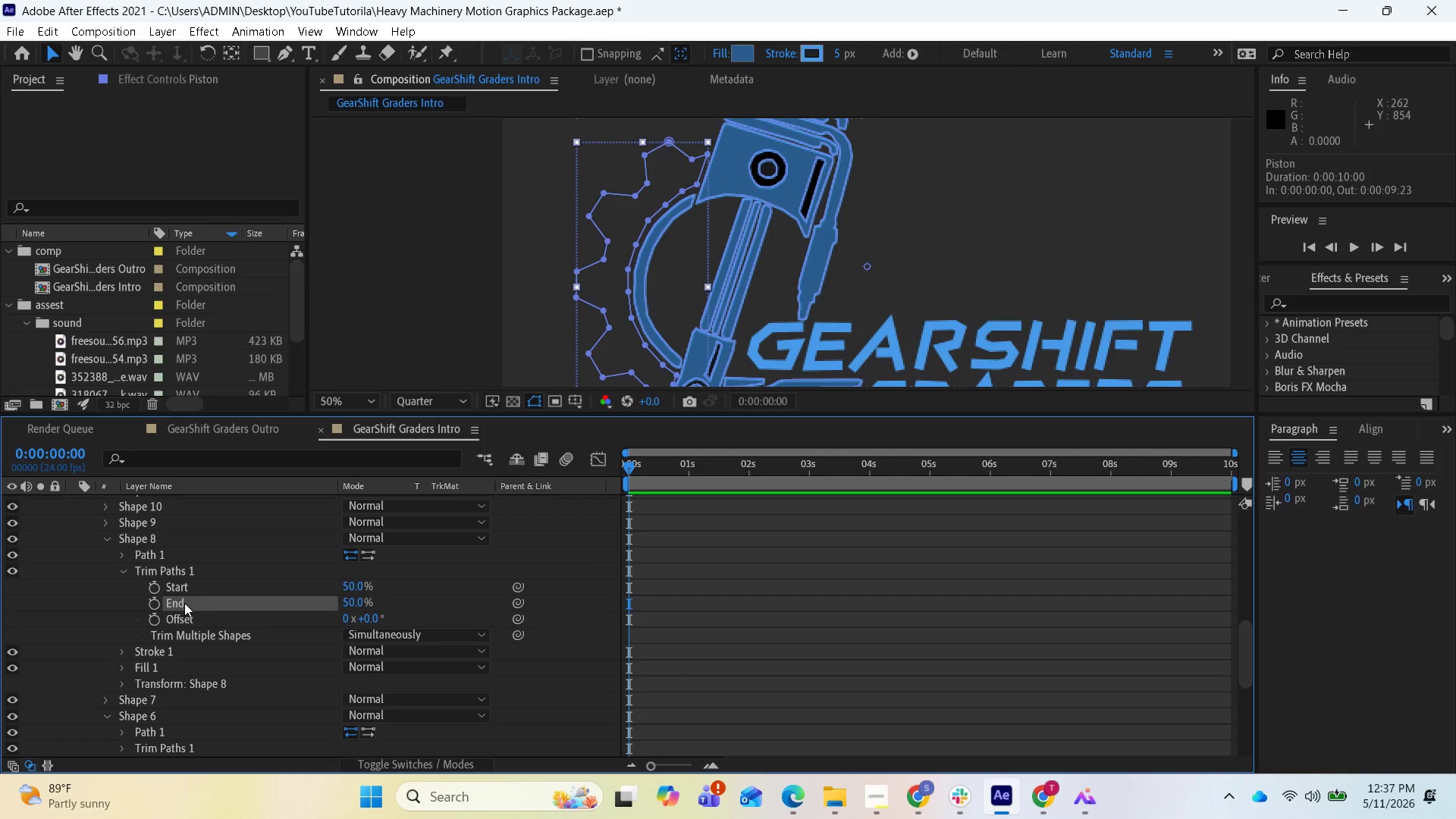 
left_click([154, 605])
 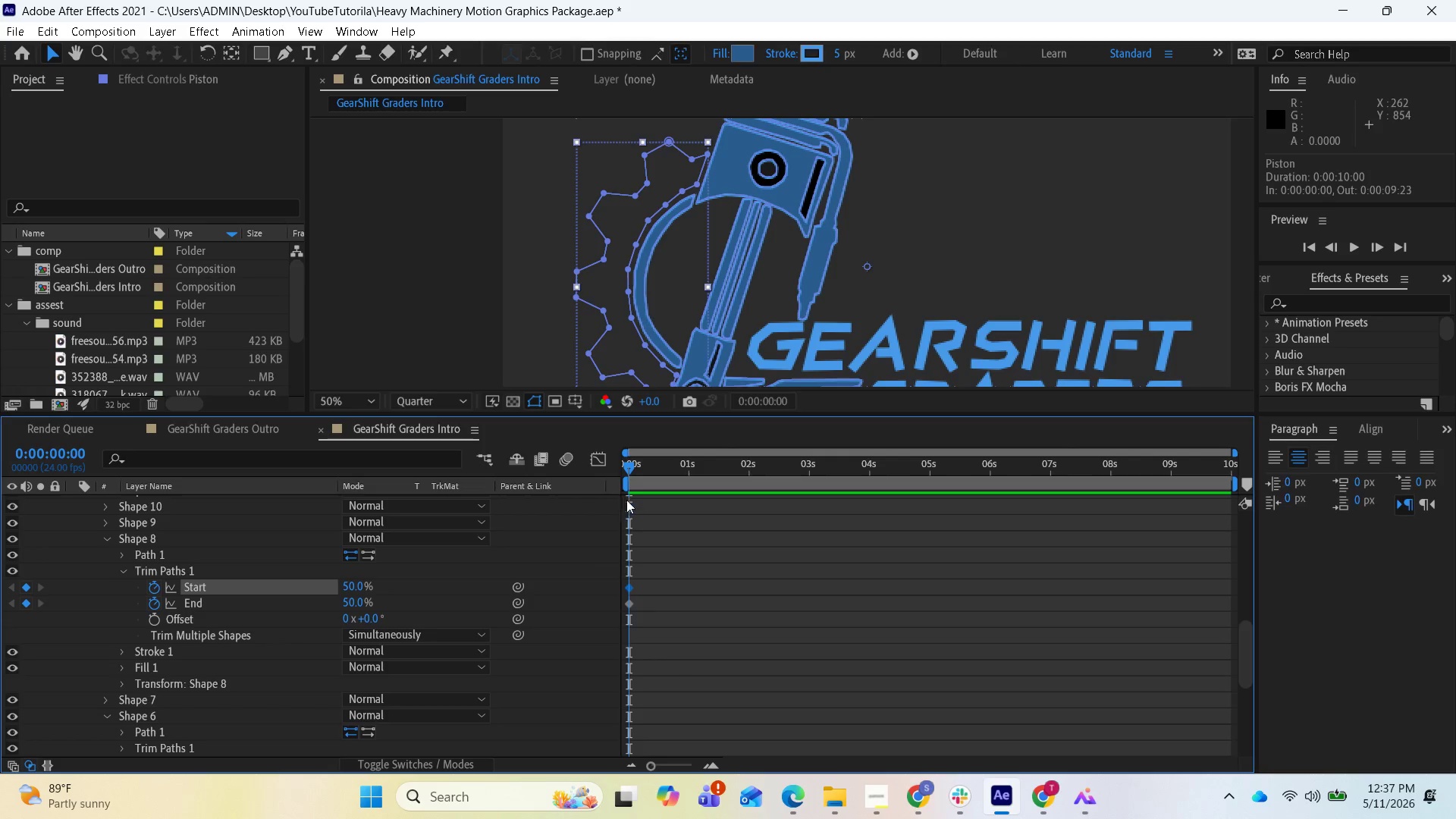 
left_click_drag(start_coordinate=[631, 472], to_coordinate=[751, 491])
 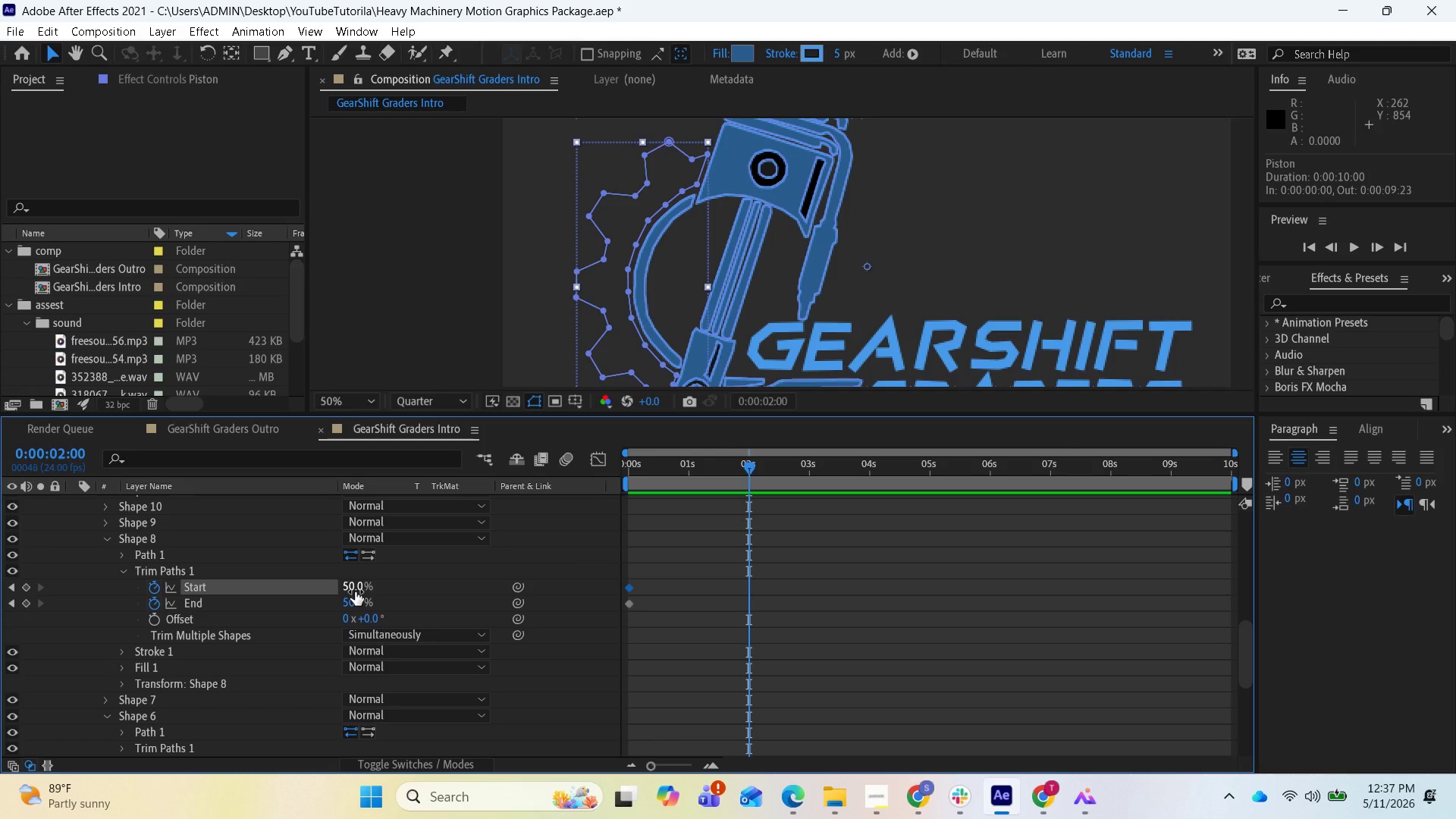 
left_click([354, 590])
 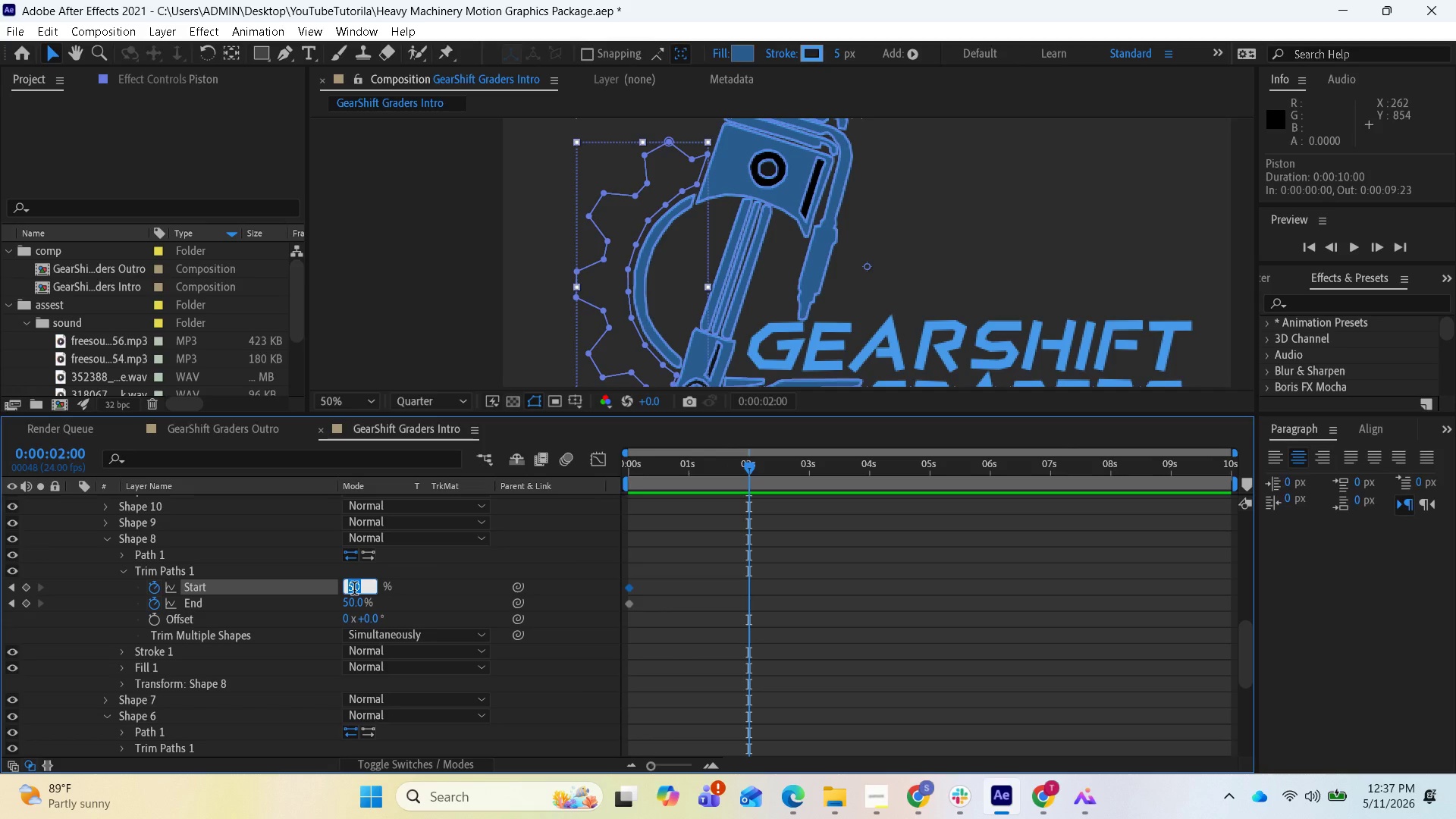 
key(0)
 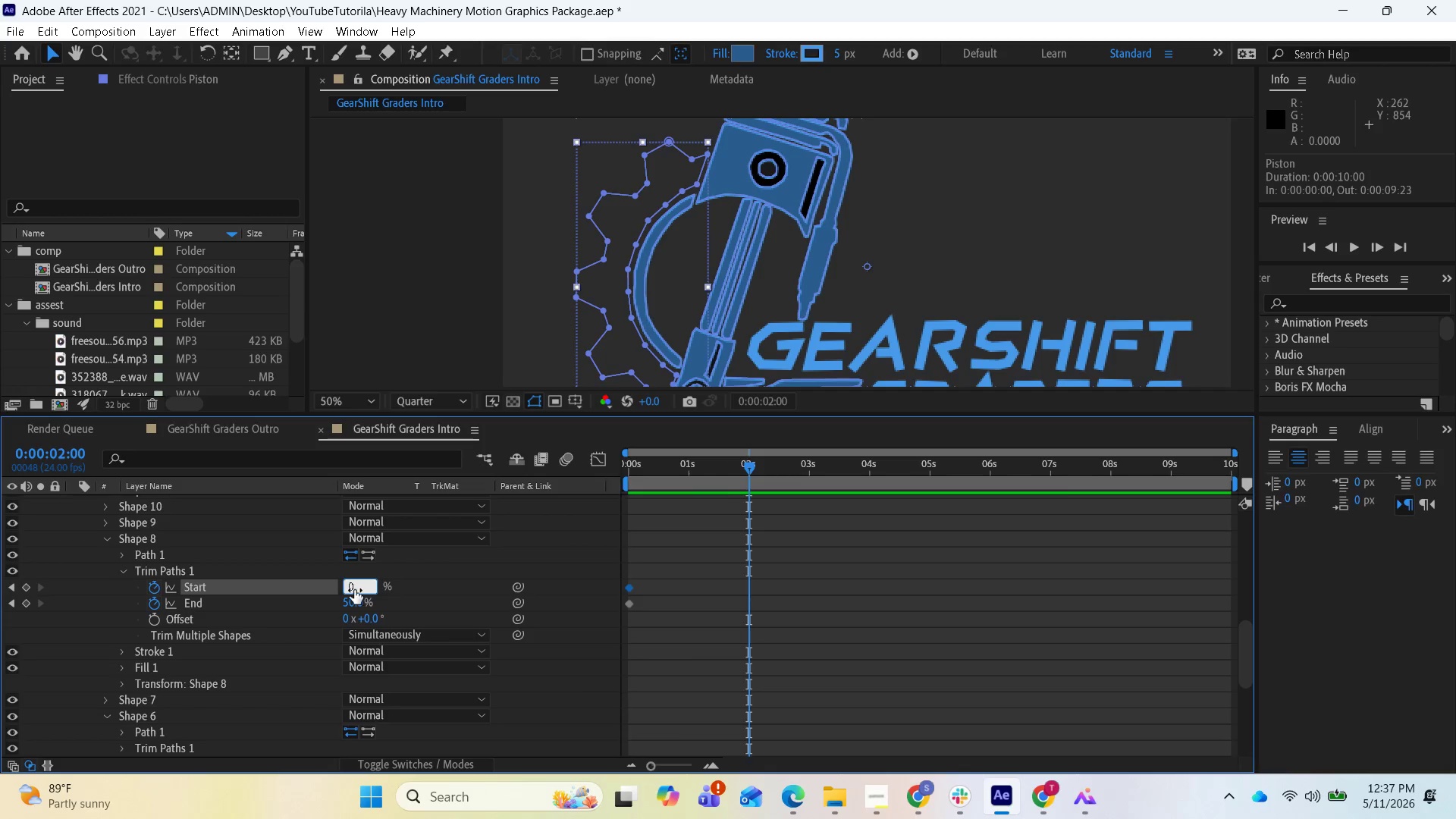 
key(Enter)
 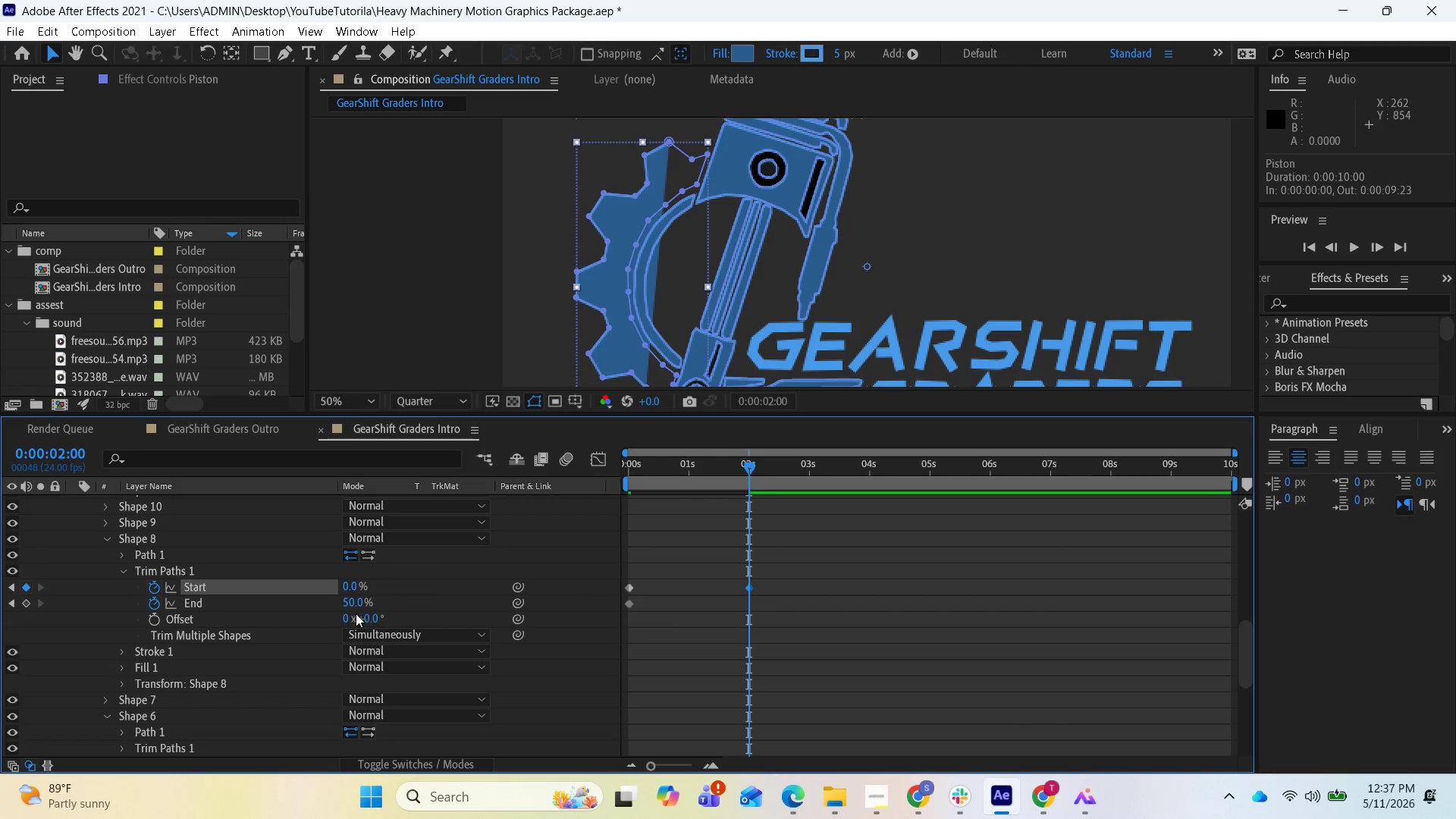 
left_click([353, 605])
 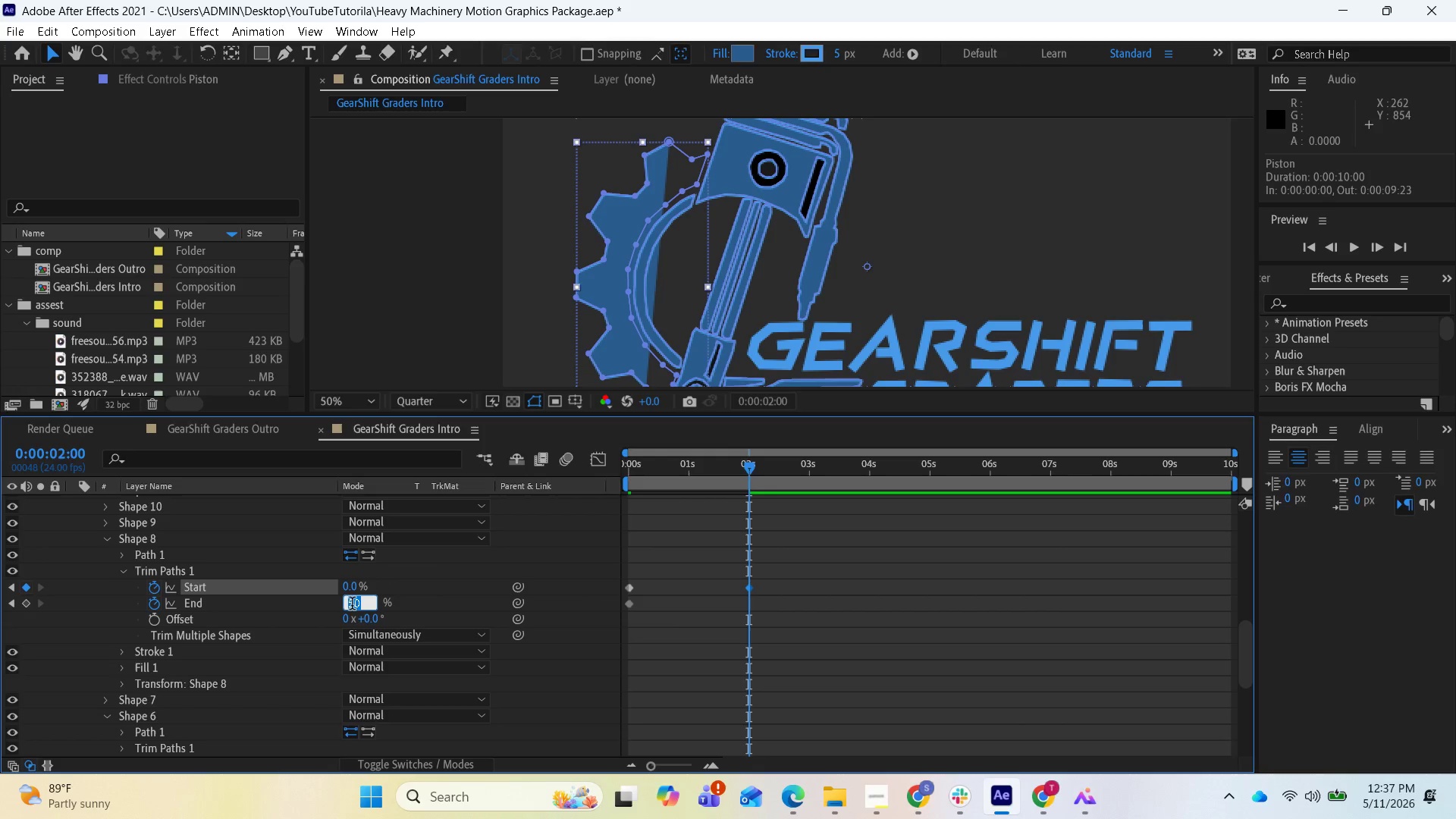 
key(0)
 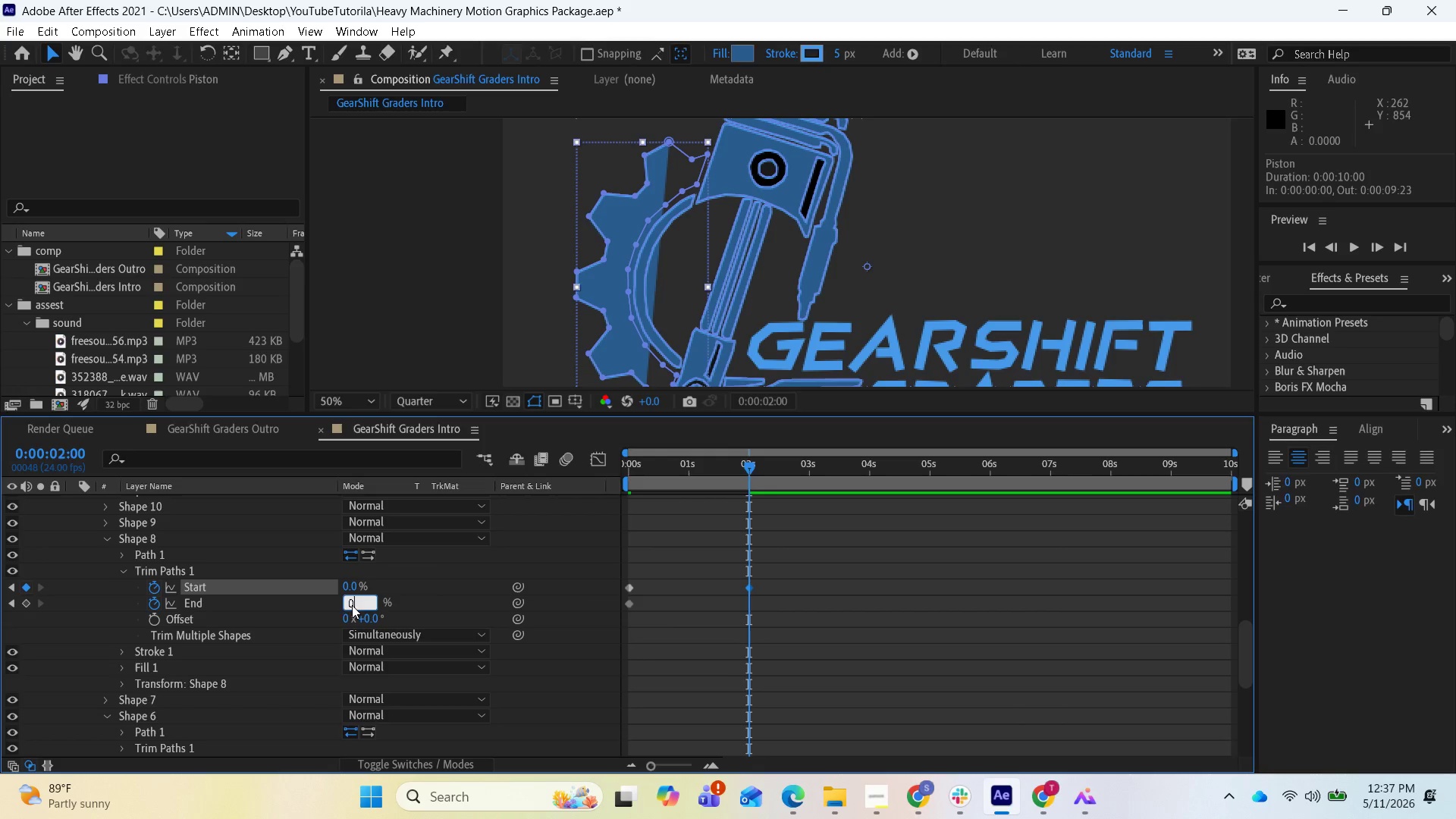 
key(Enter)
 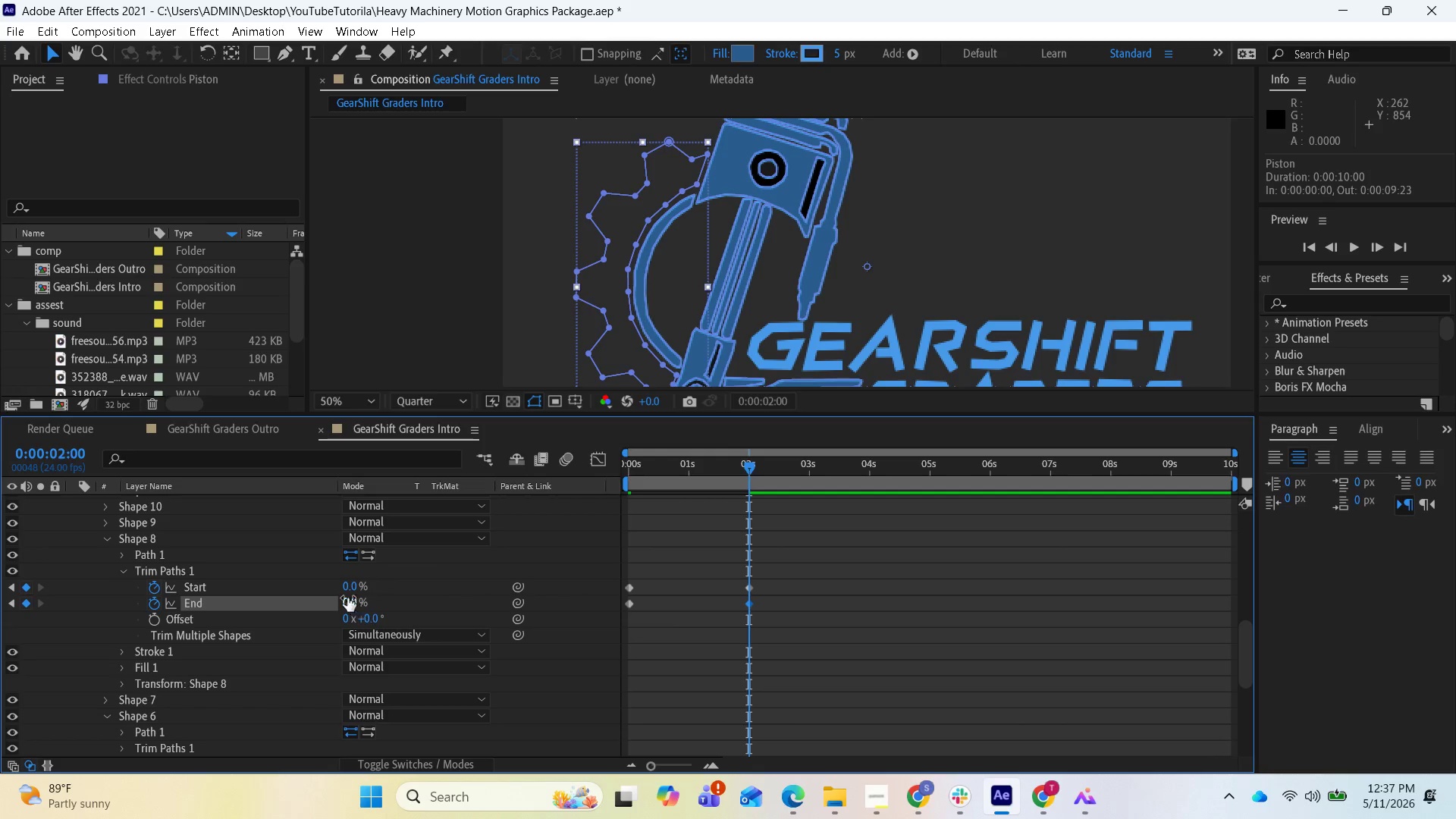 
left_click([347, 599])
 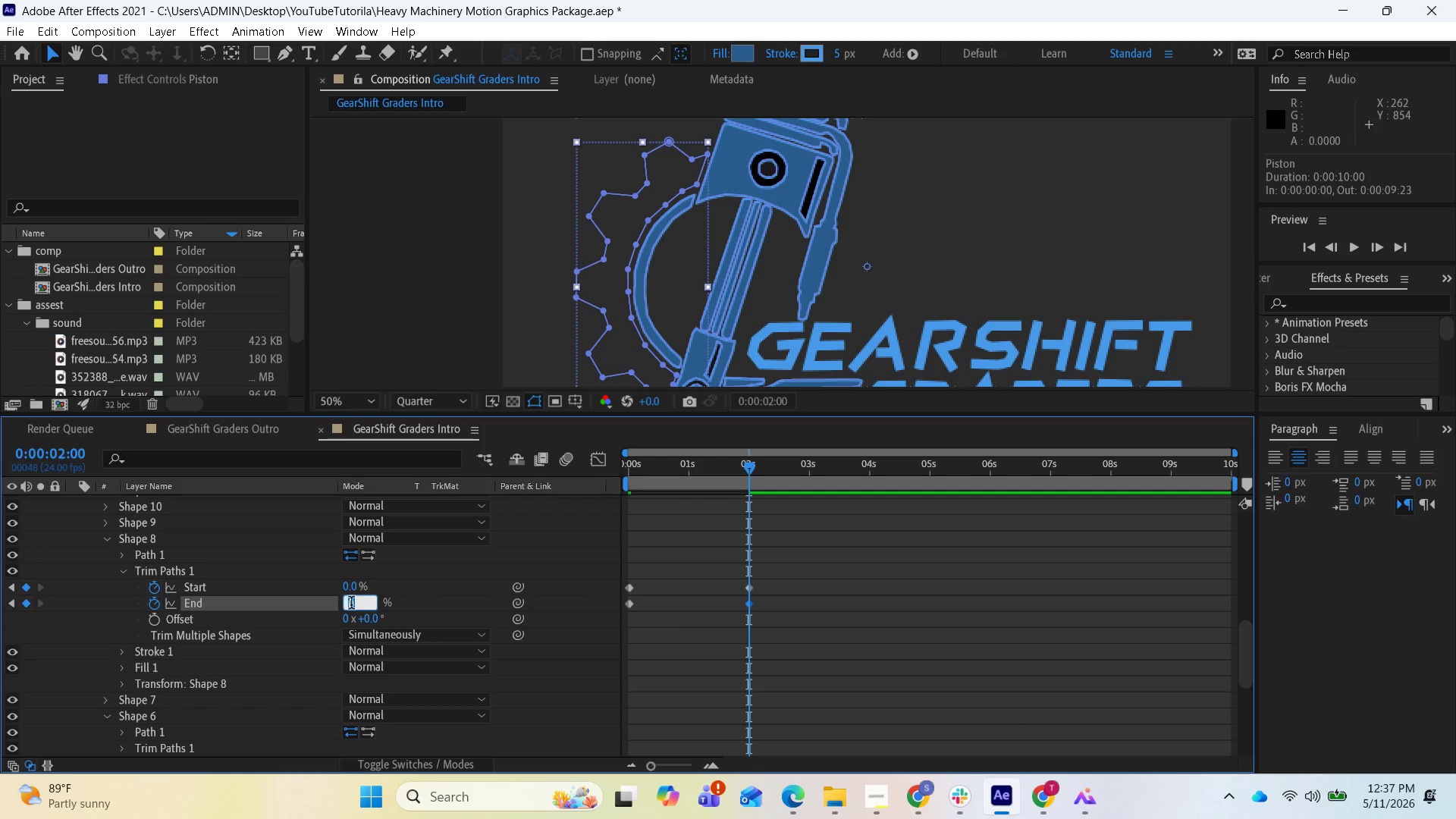 
type(100)
 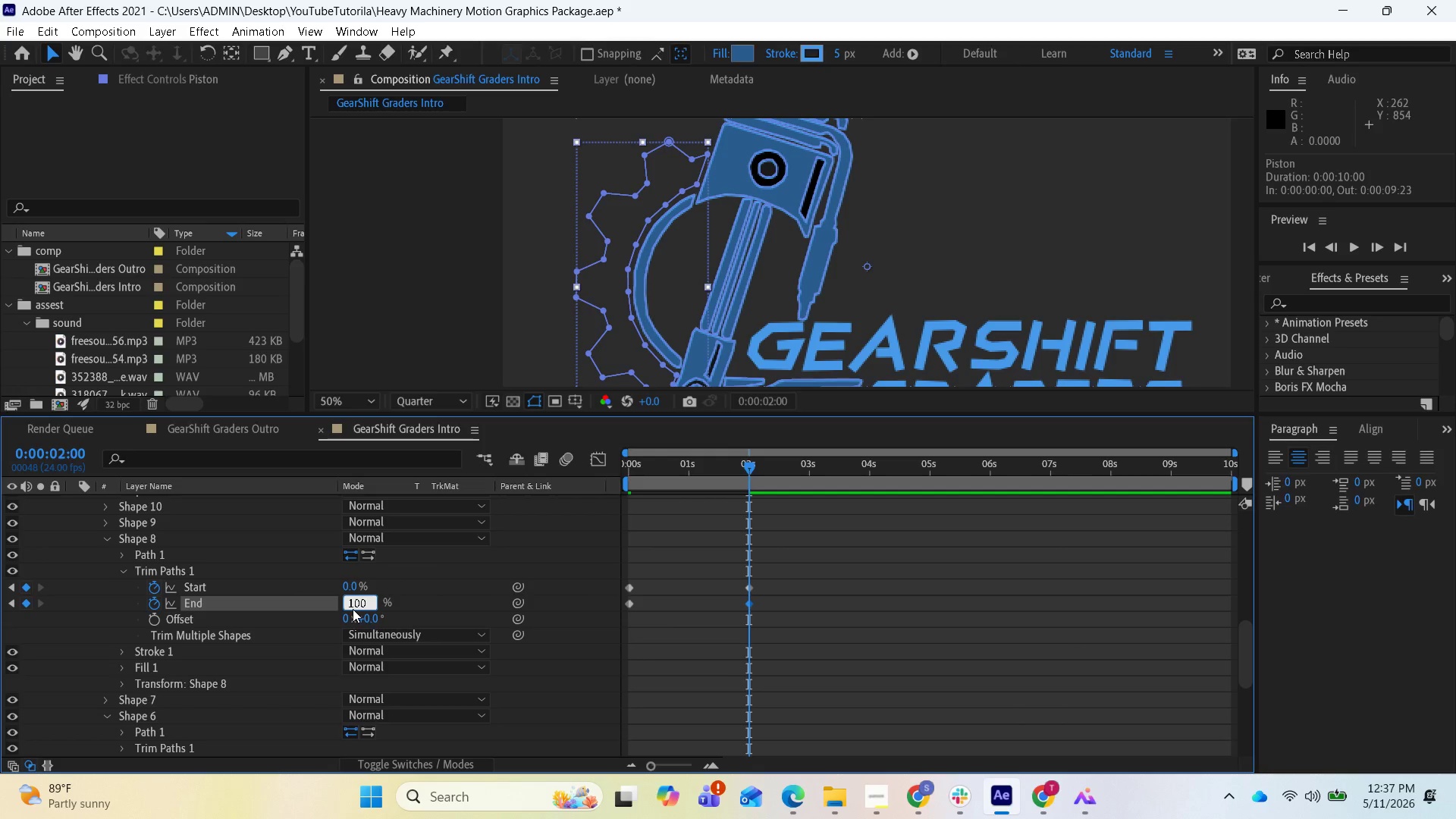 
key(Enter)
 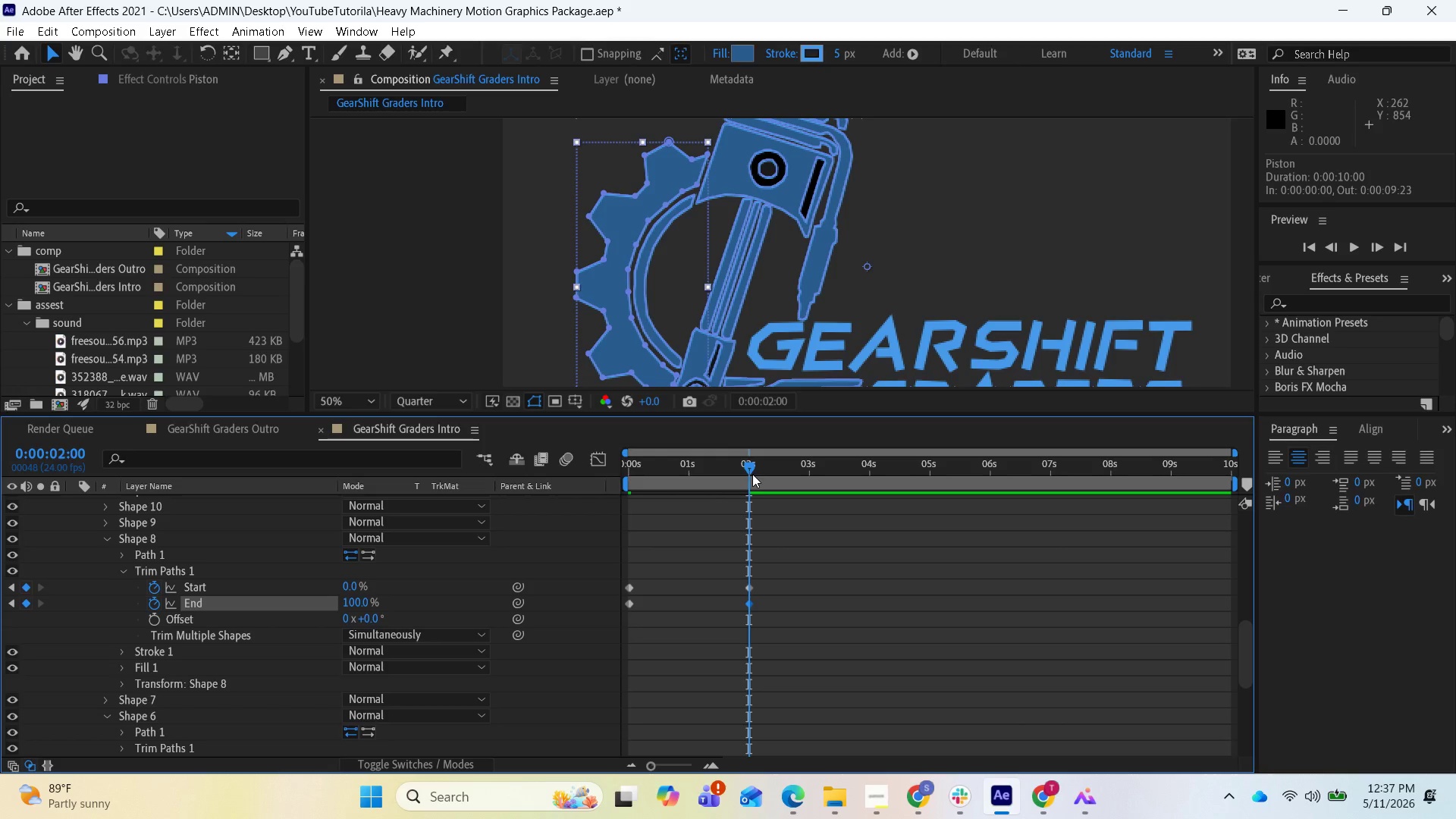 
left_click_drag(start_coordinate=[749, 471], to_coordinate=[601, 477])
 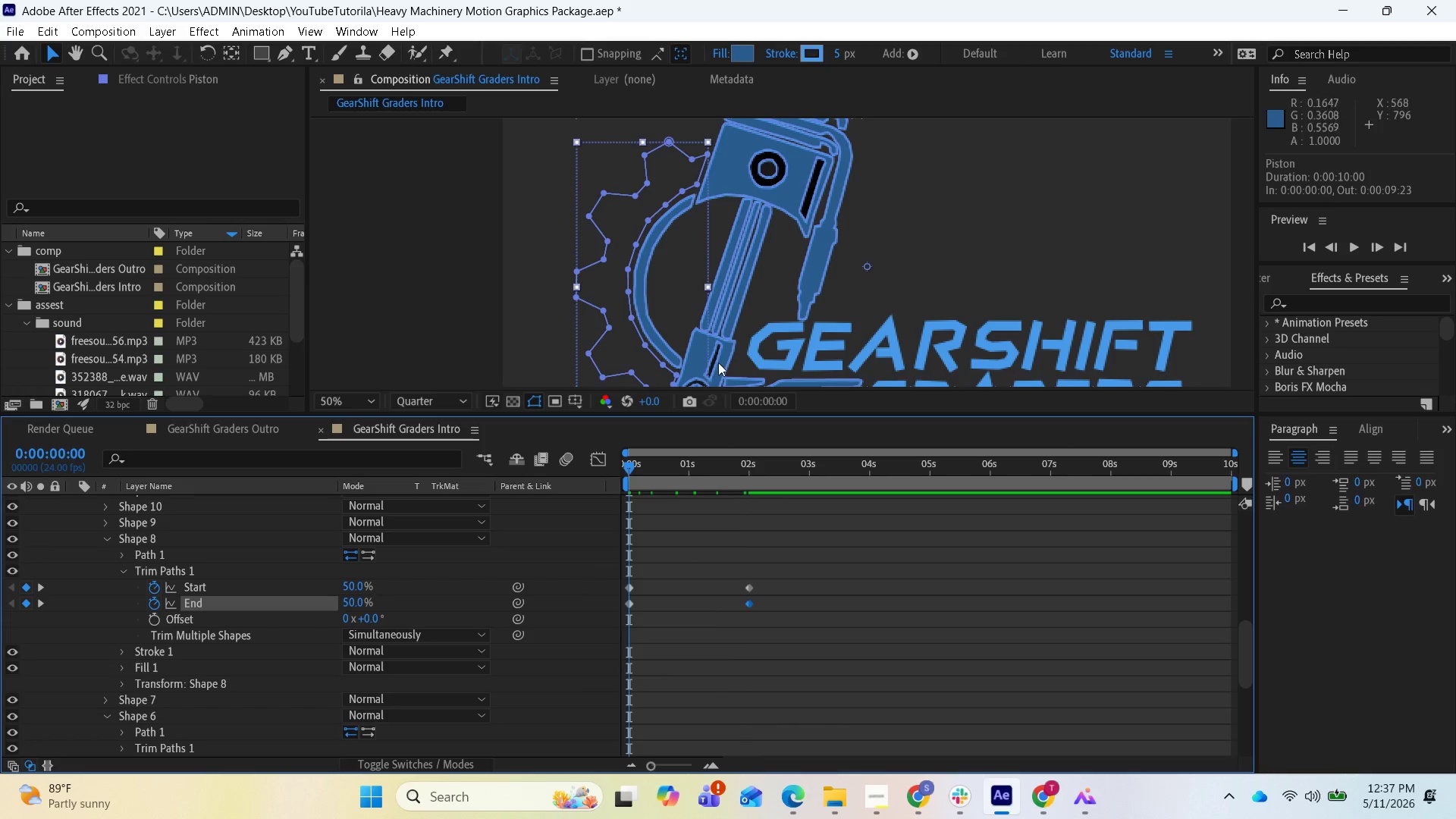 
scroll: coordinate [720, 362], scroll_direction: down, amount: 1.0
 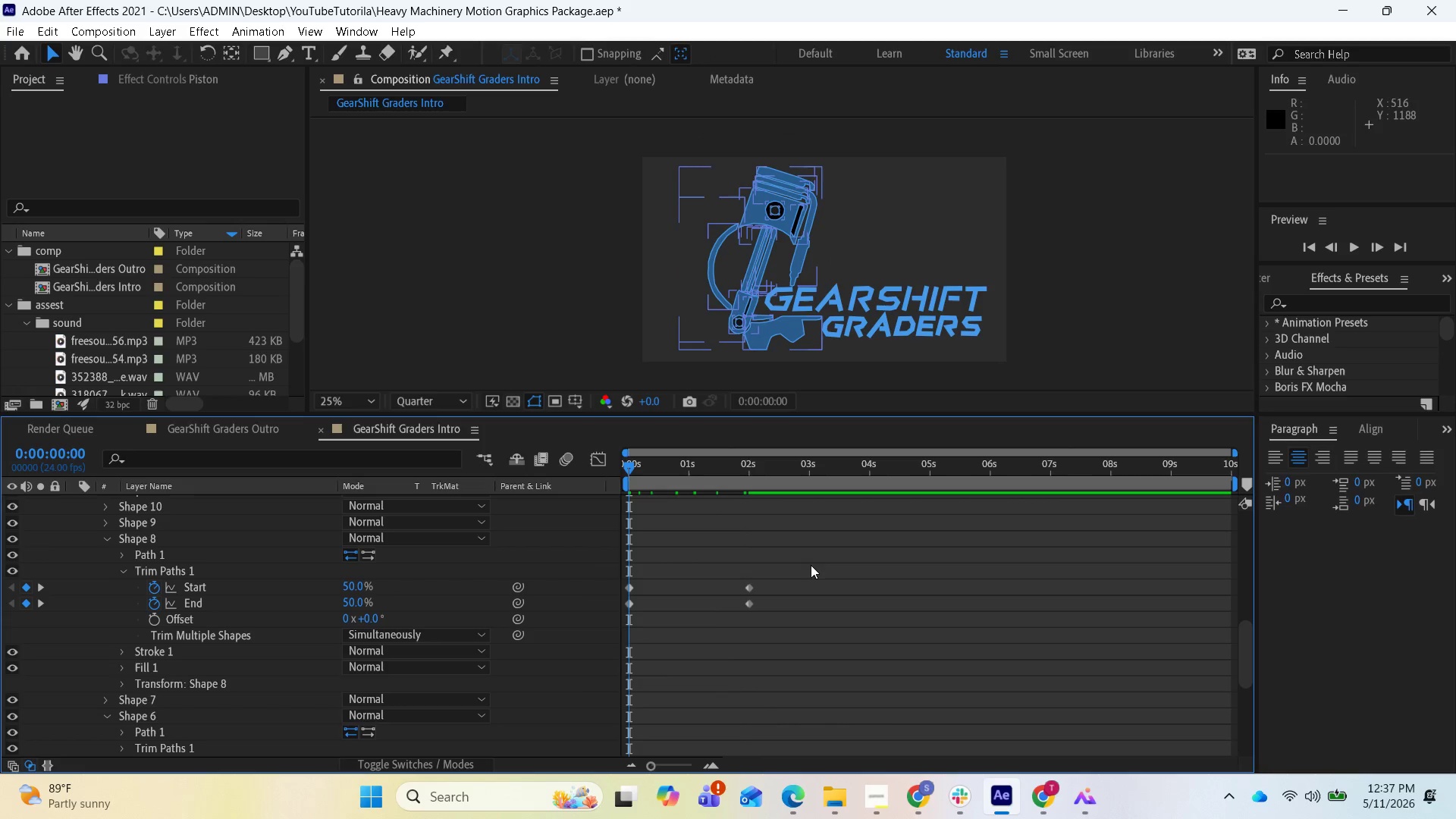 
key(Space)
 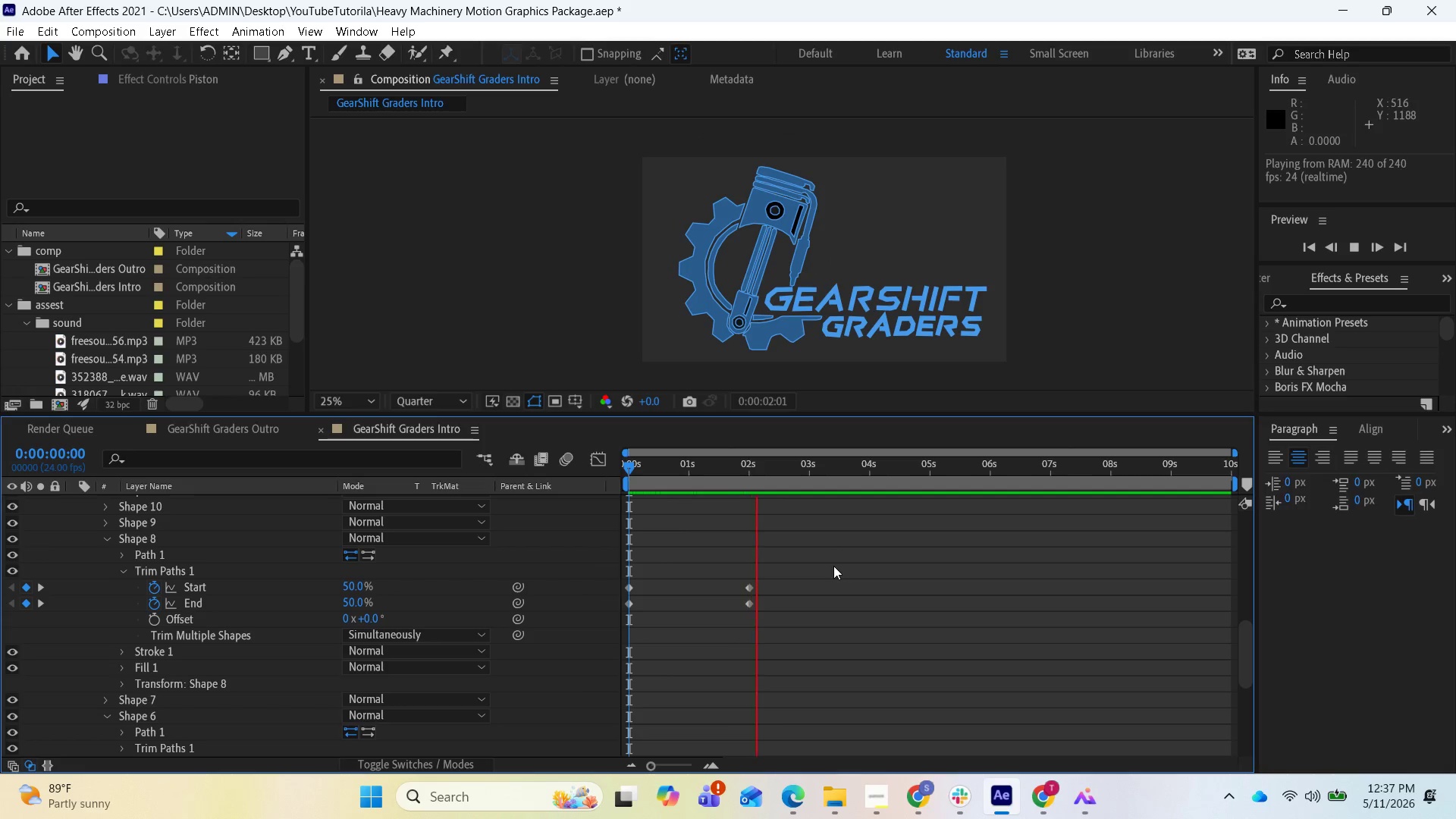 
key(Space)
 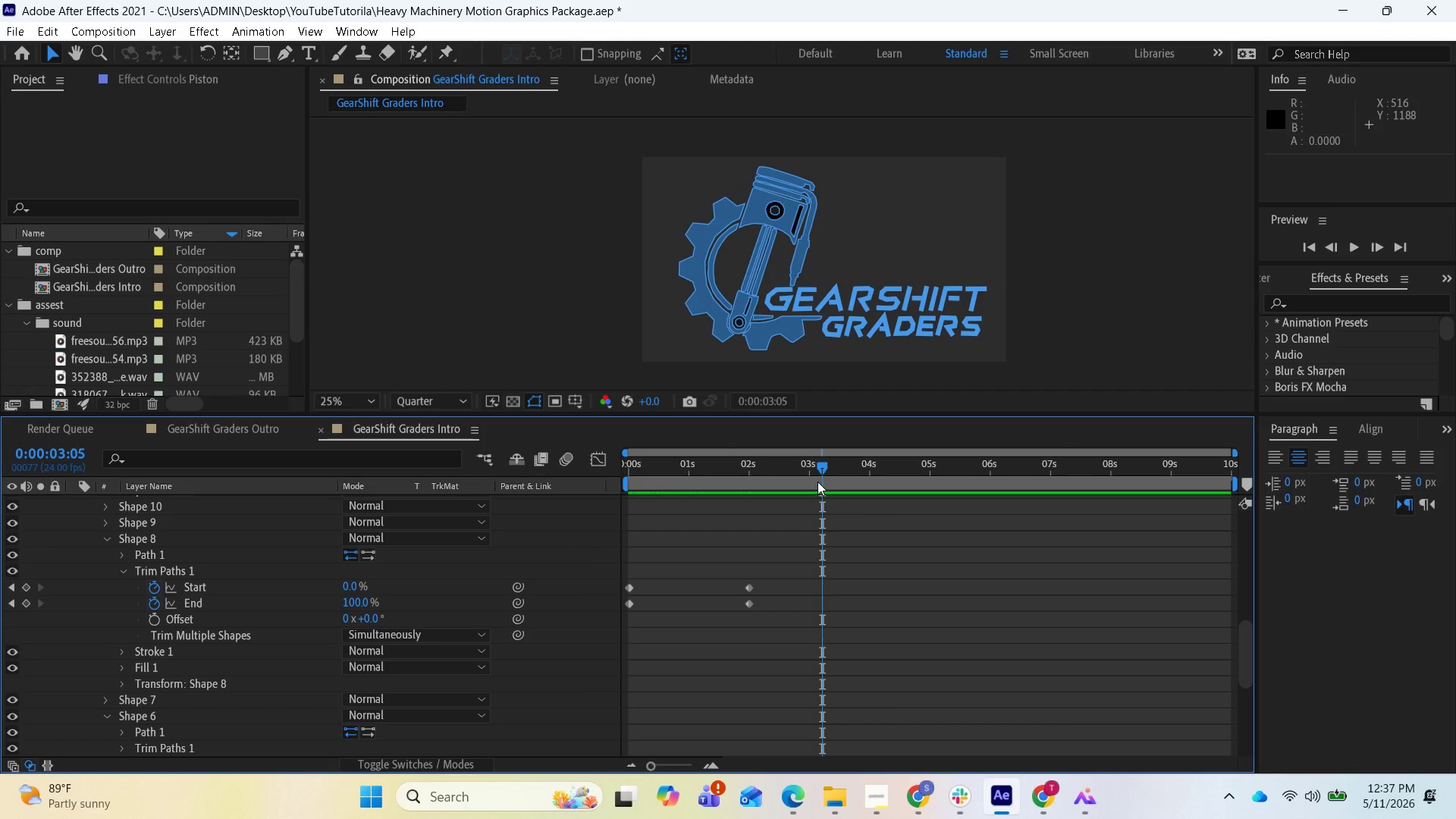 
left_click_drag(start_coordinate=[817, 479], to_coordinate=[621, 493])
 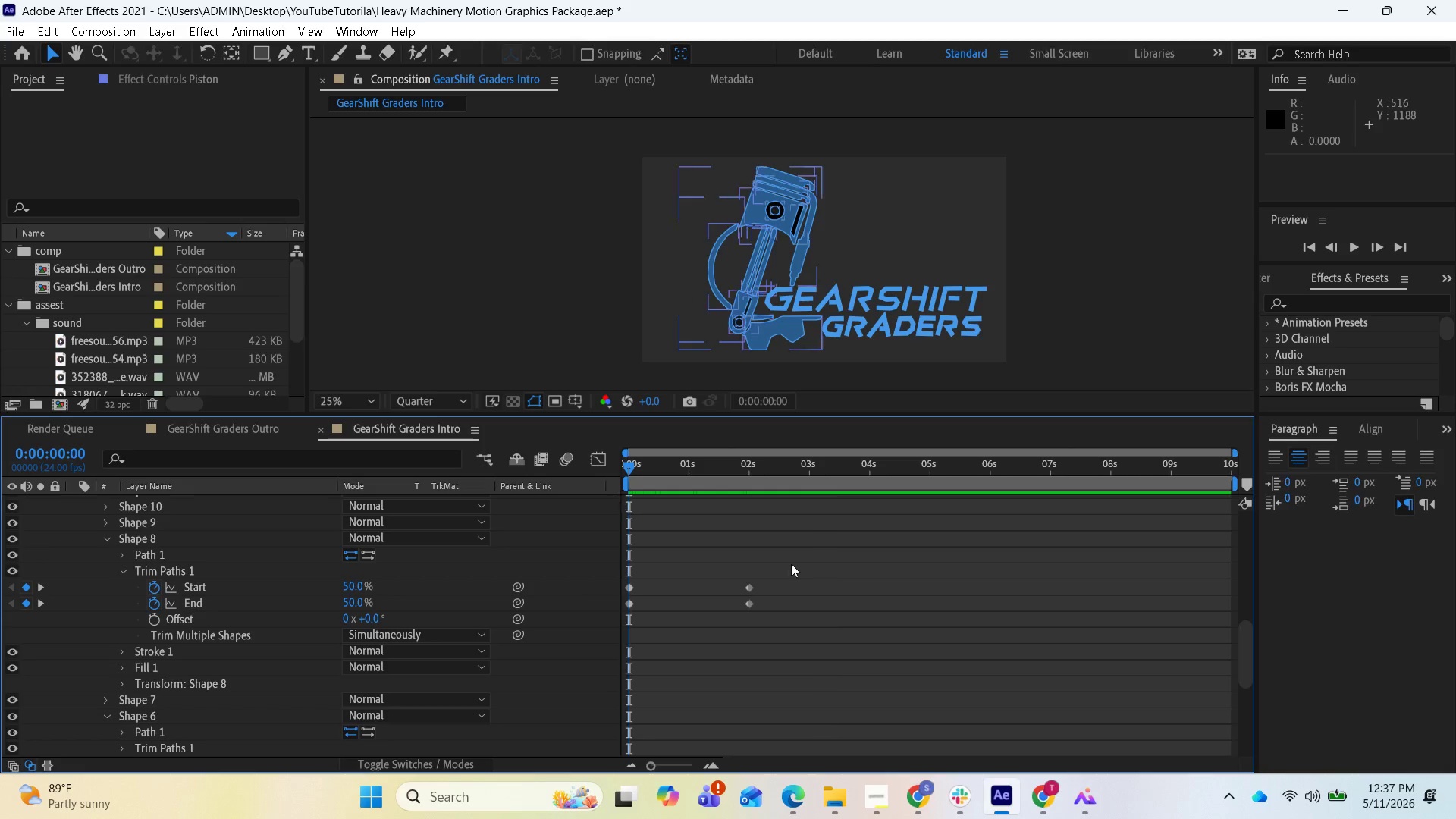 
key(Space)
 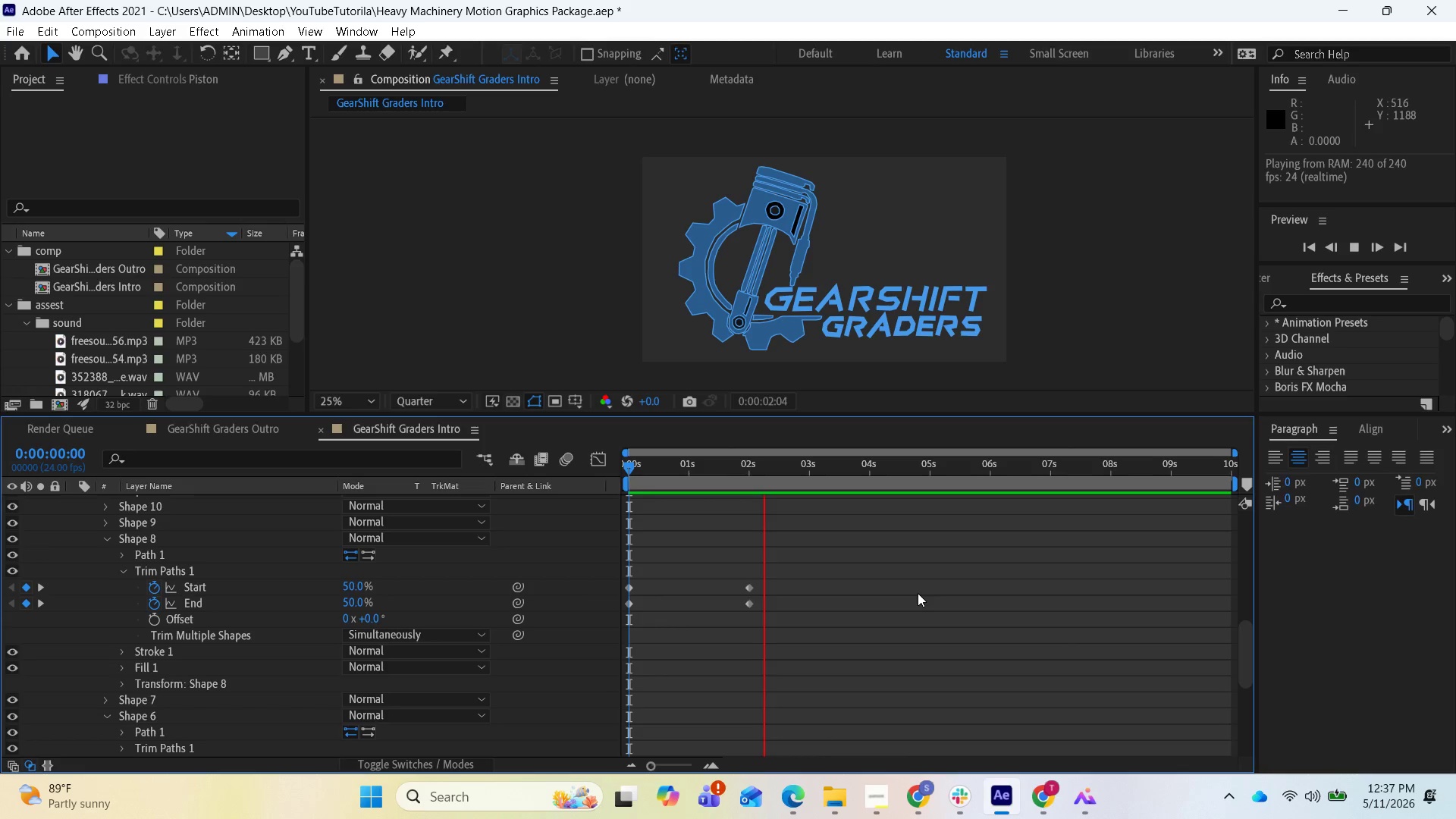 
key(Space)
 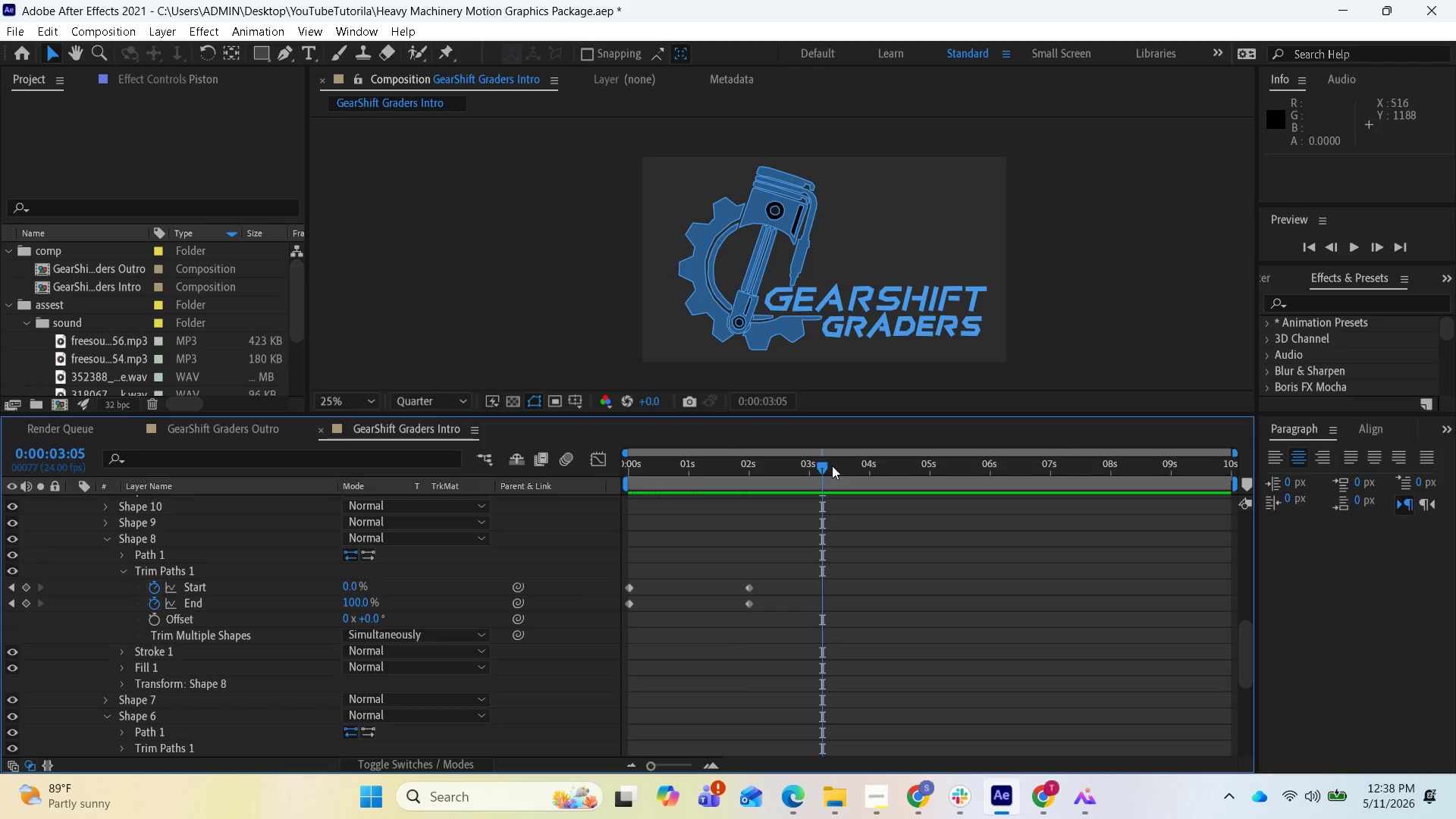 
left_click_drag(start_coordinate=[825, 469], to_coordinate=[628, 497])
 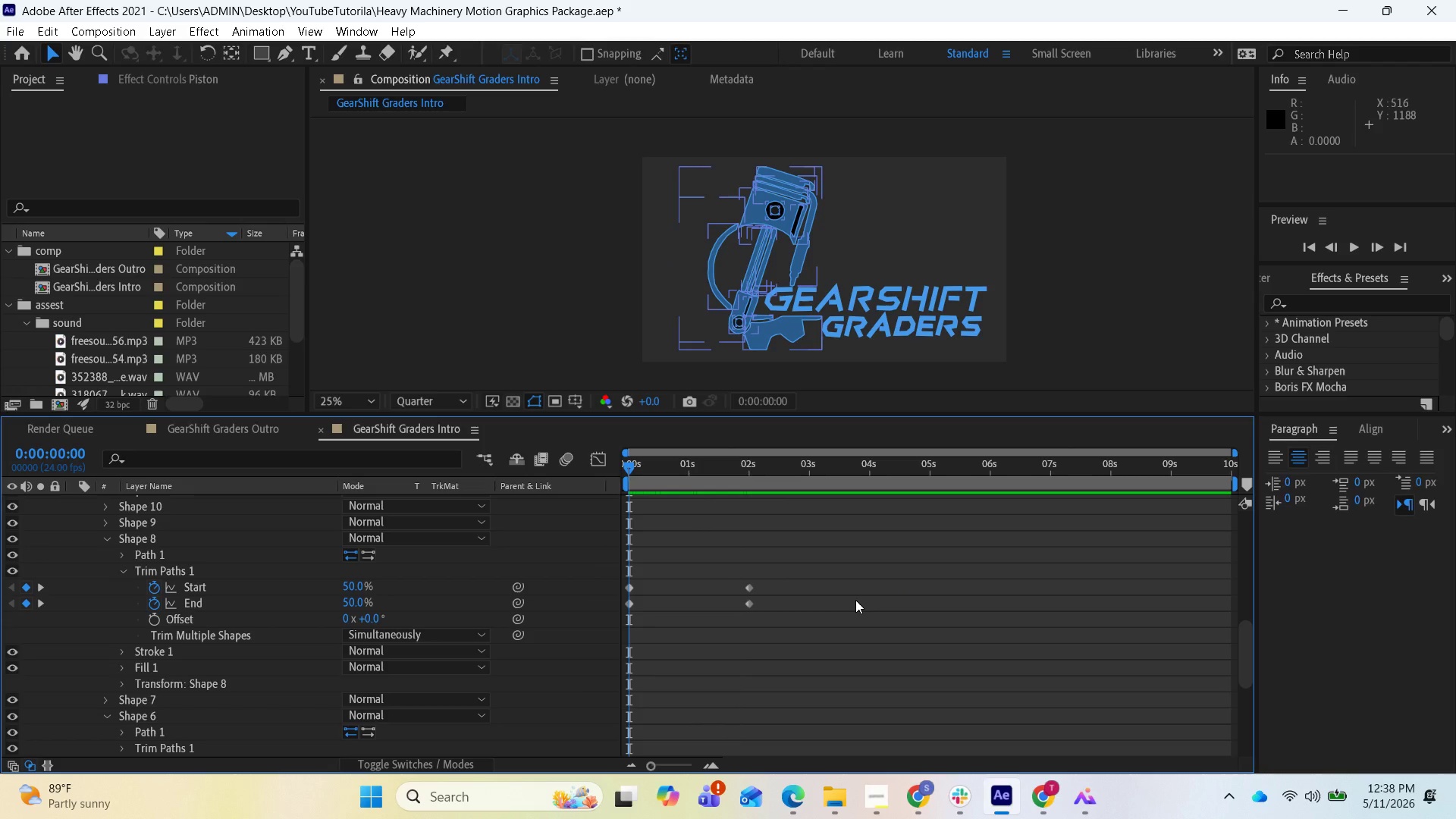 
wait(15.56)
 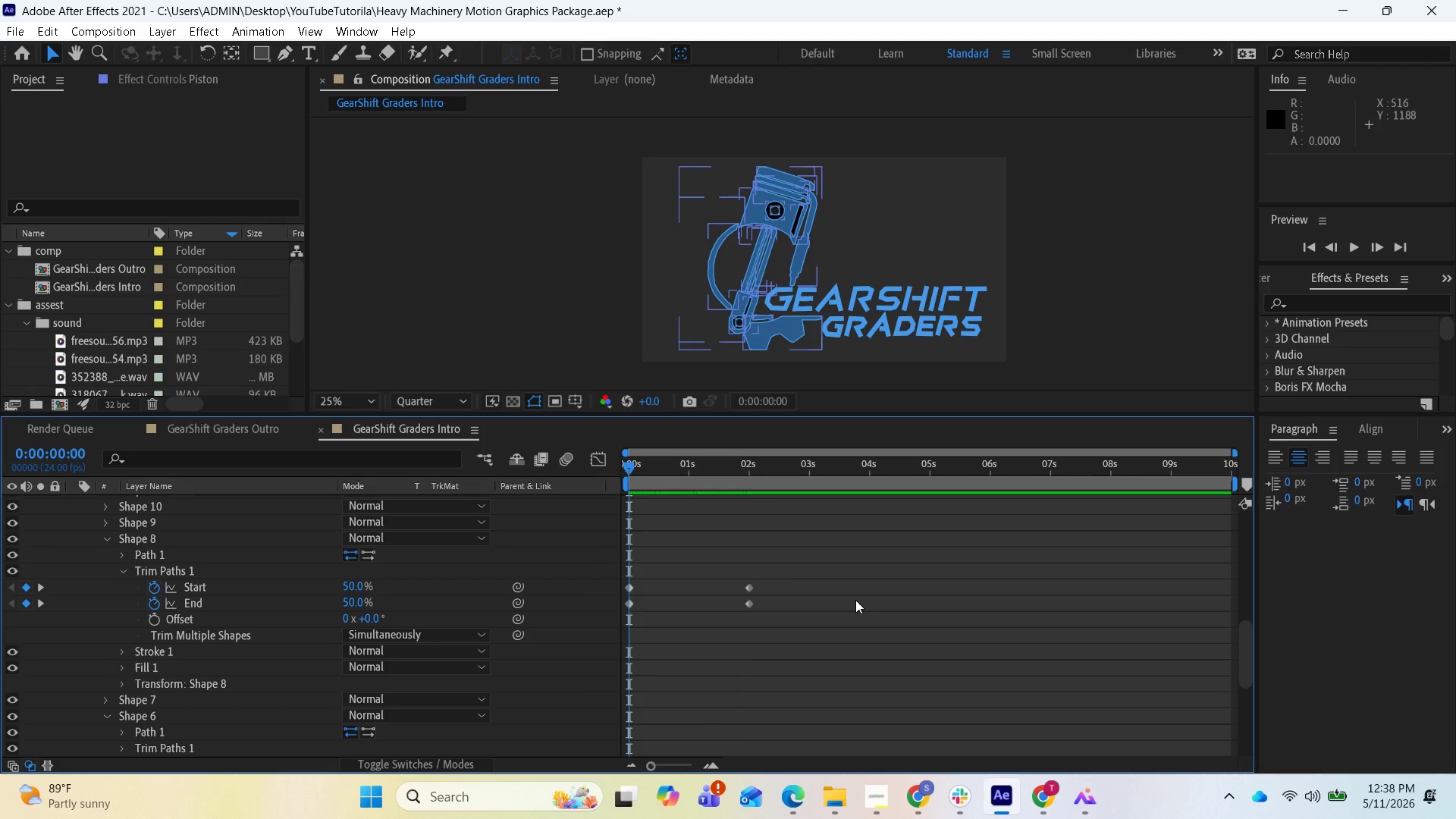 
left_click([877, 811])